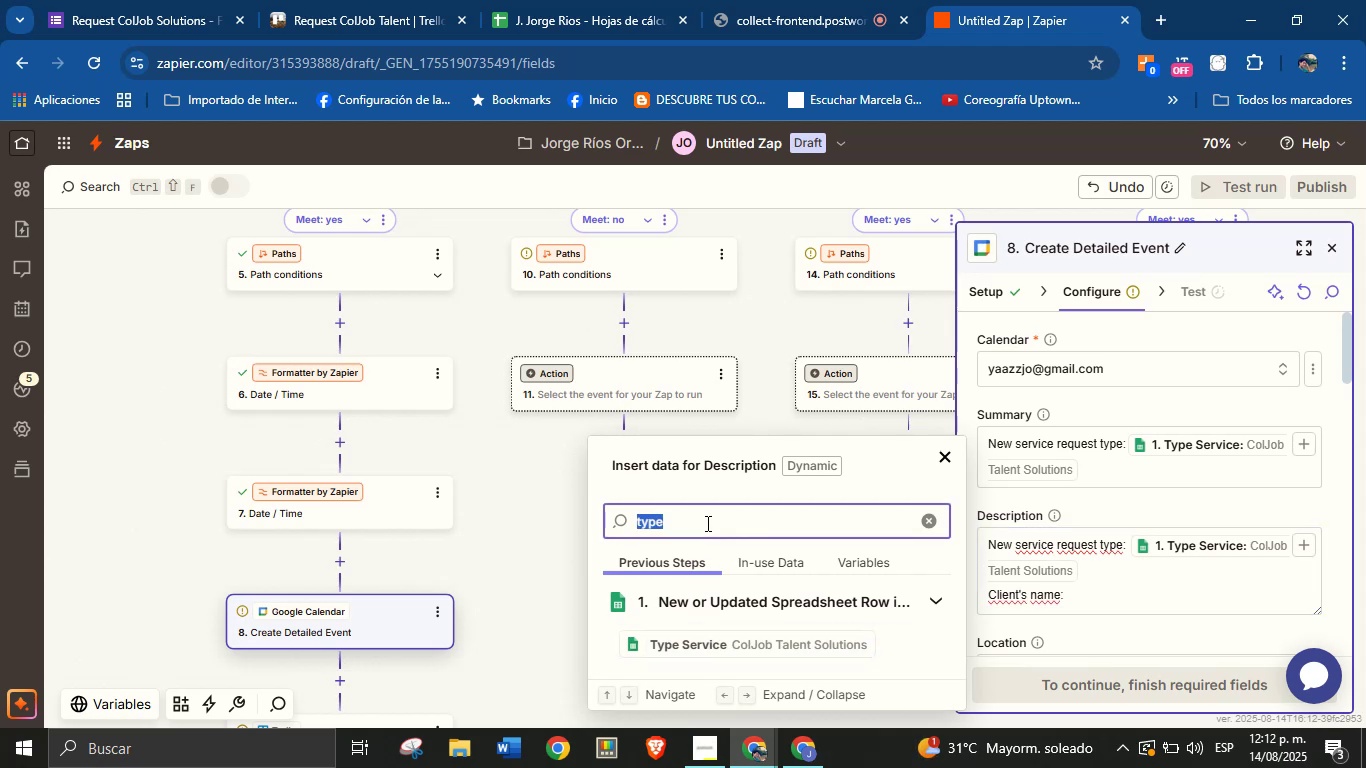 
type(name)
 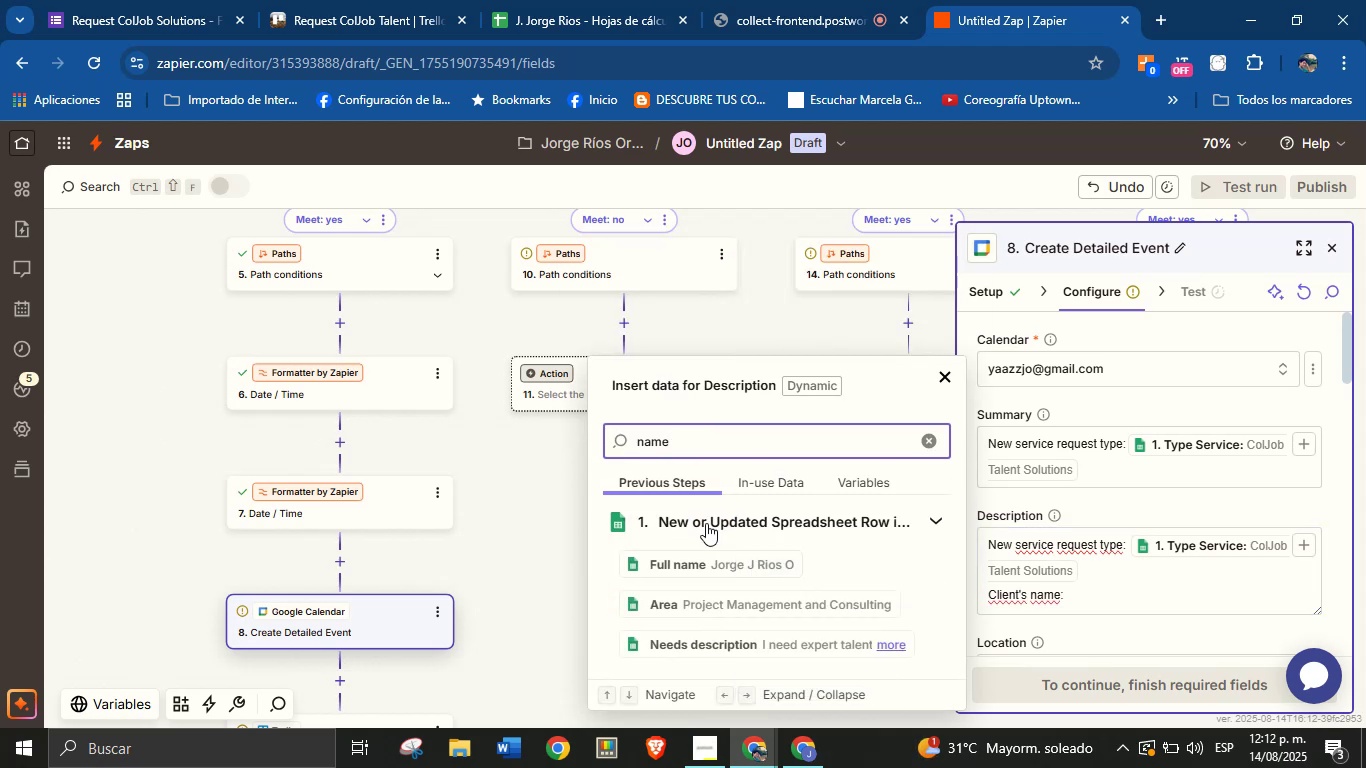 
left_click([727, 564])
 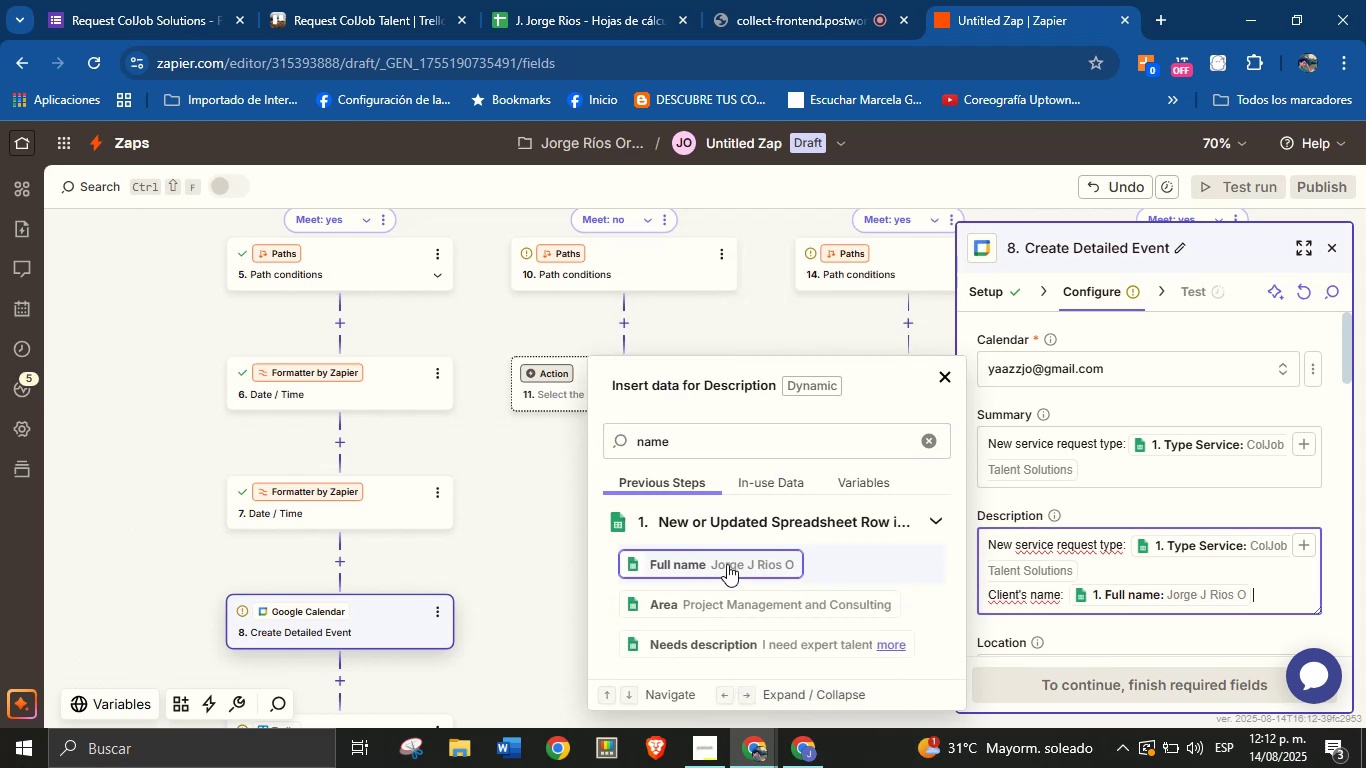 
key(Enter)
 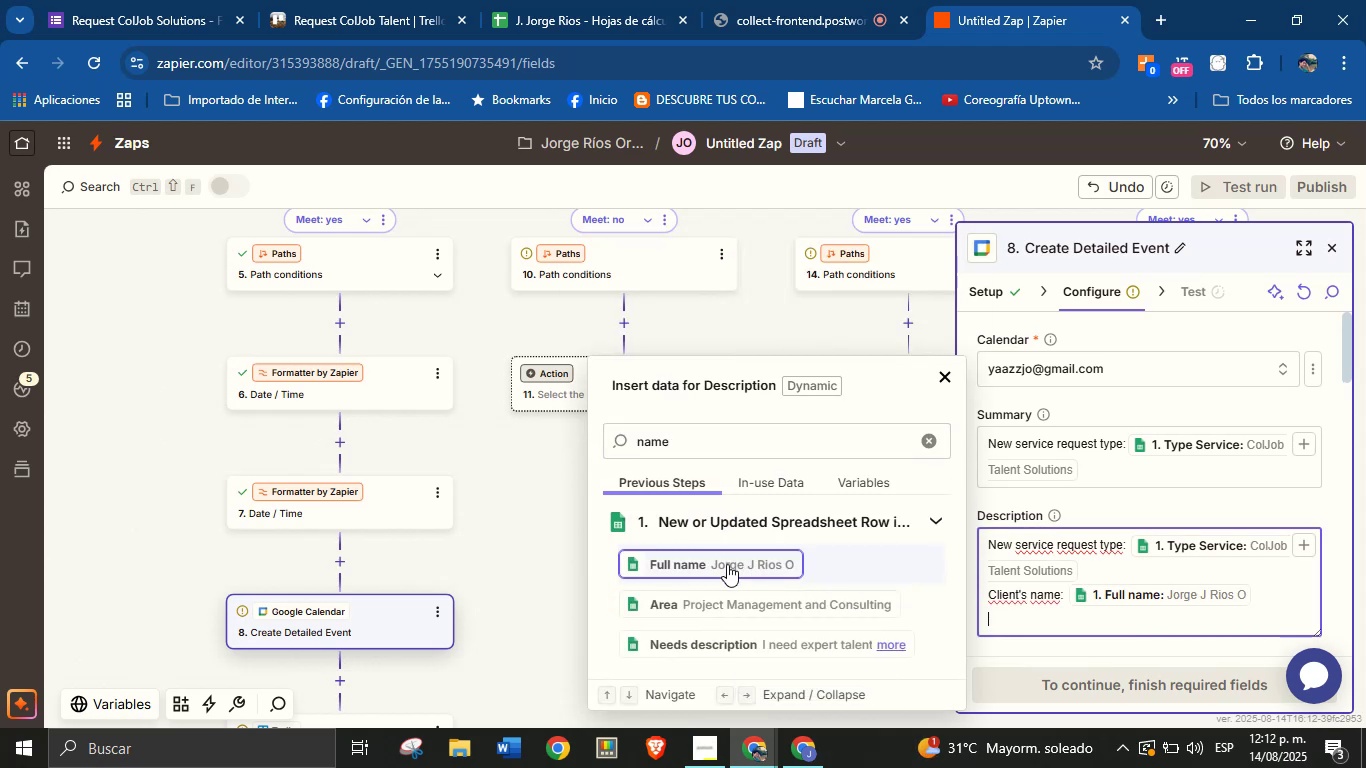 
type(Email> )
 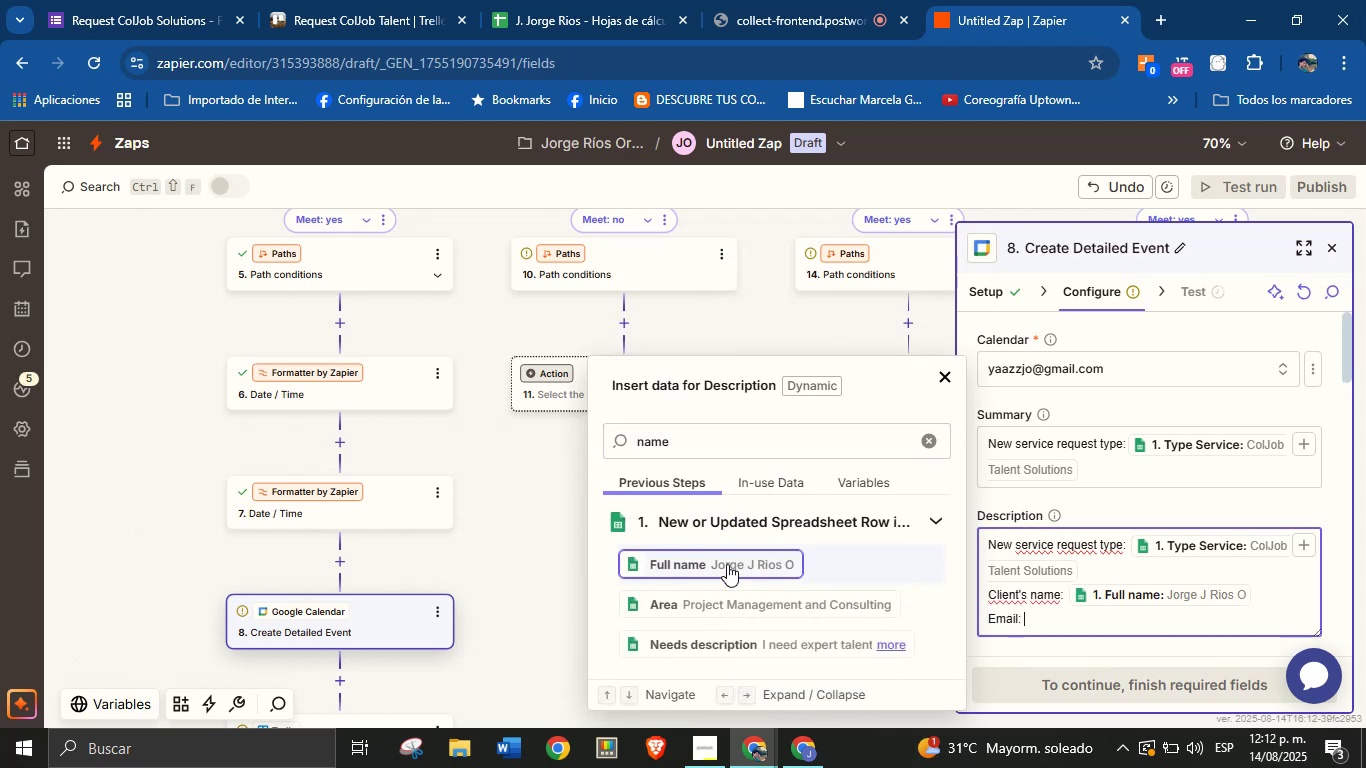 
double_click([755, 450])
 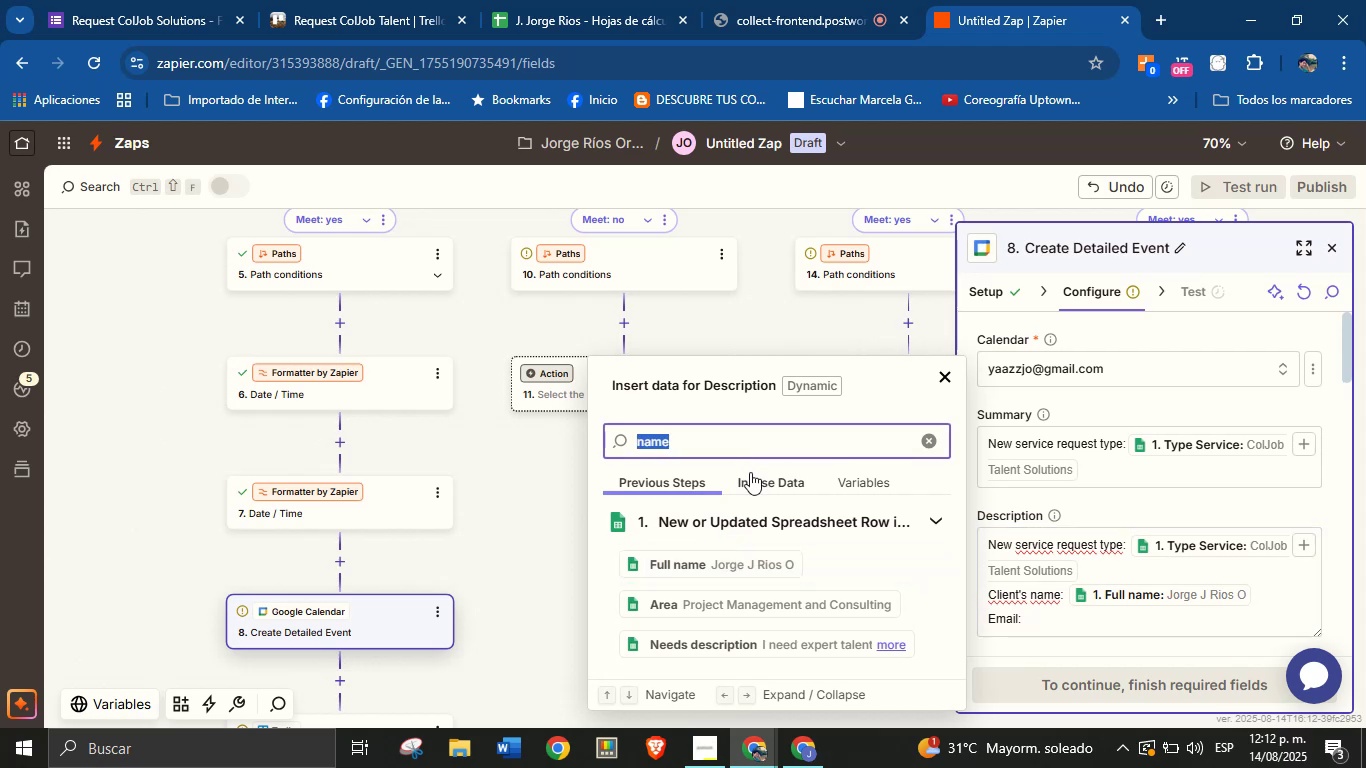 
type(email)
 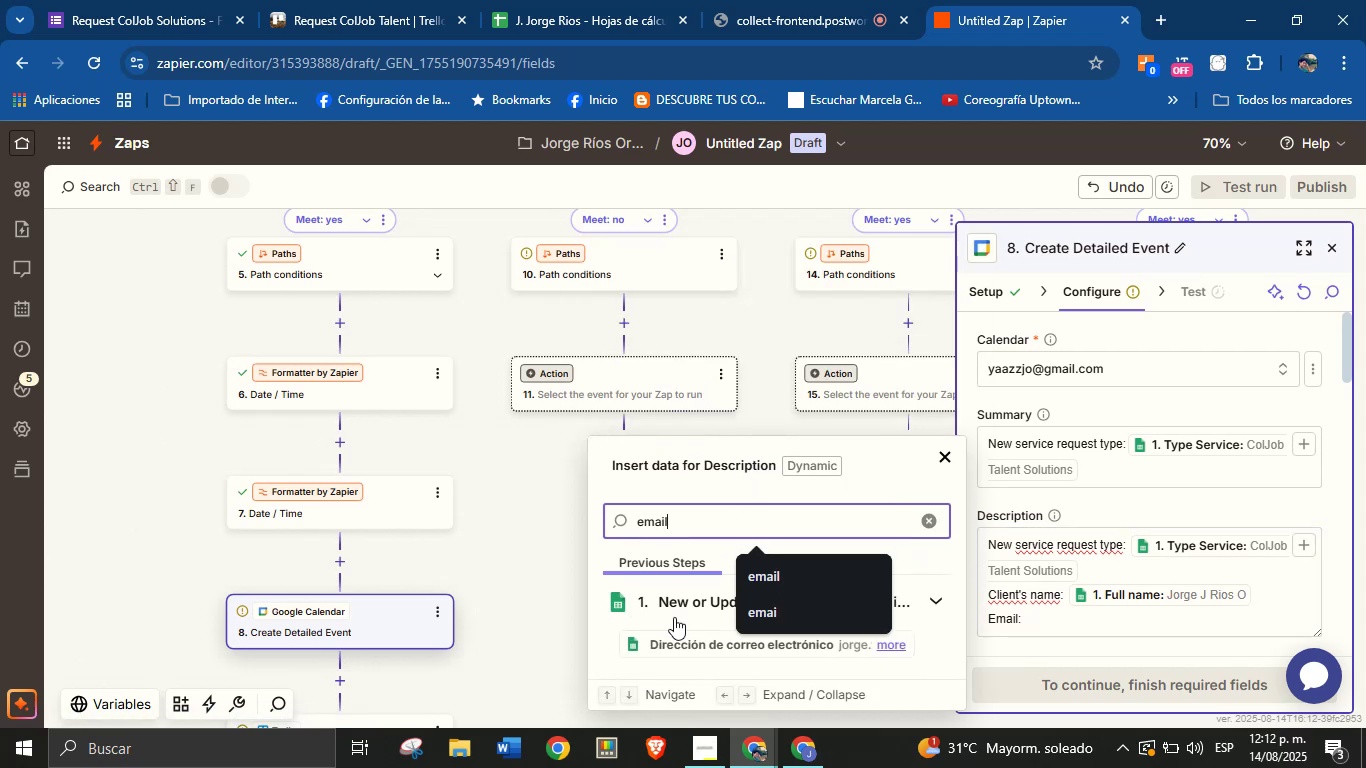 
left_click([692, 651])
 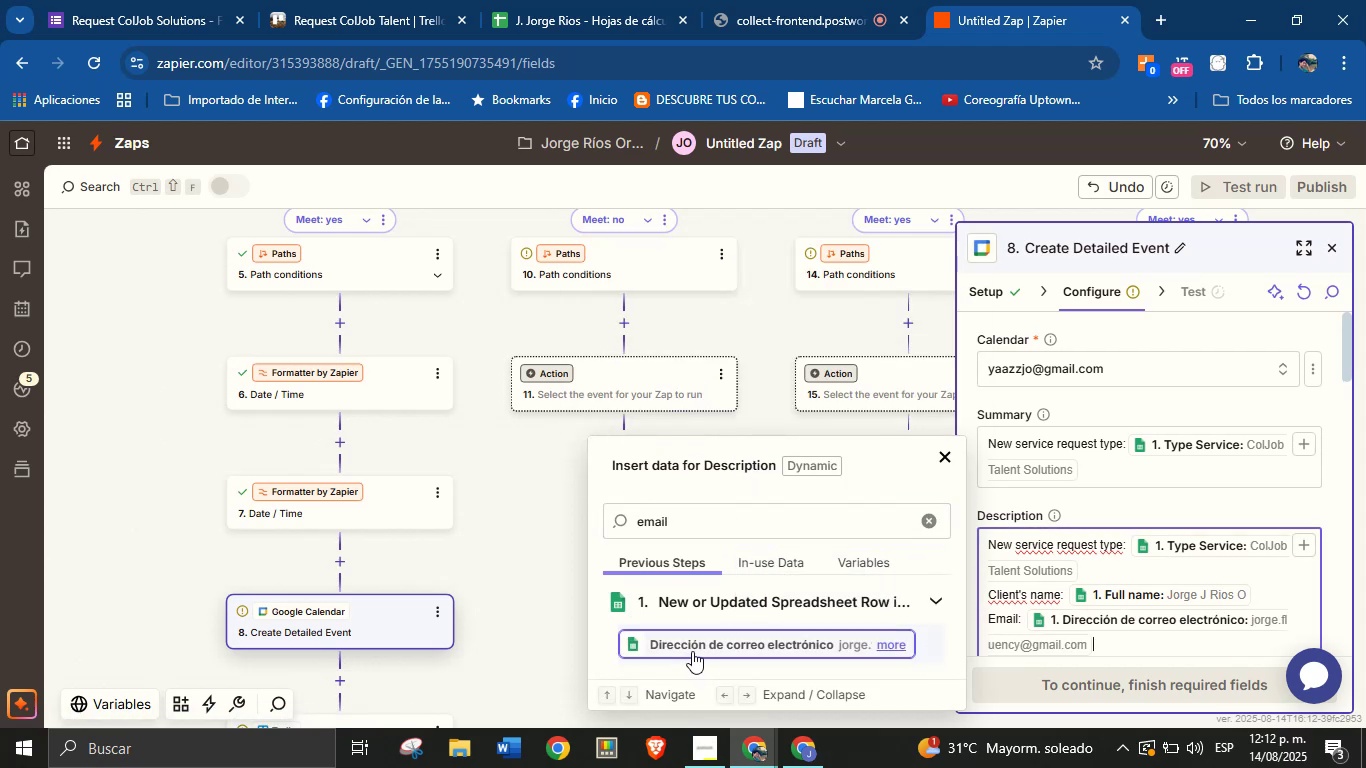 
key(Enter)
 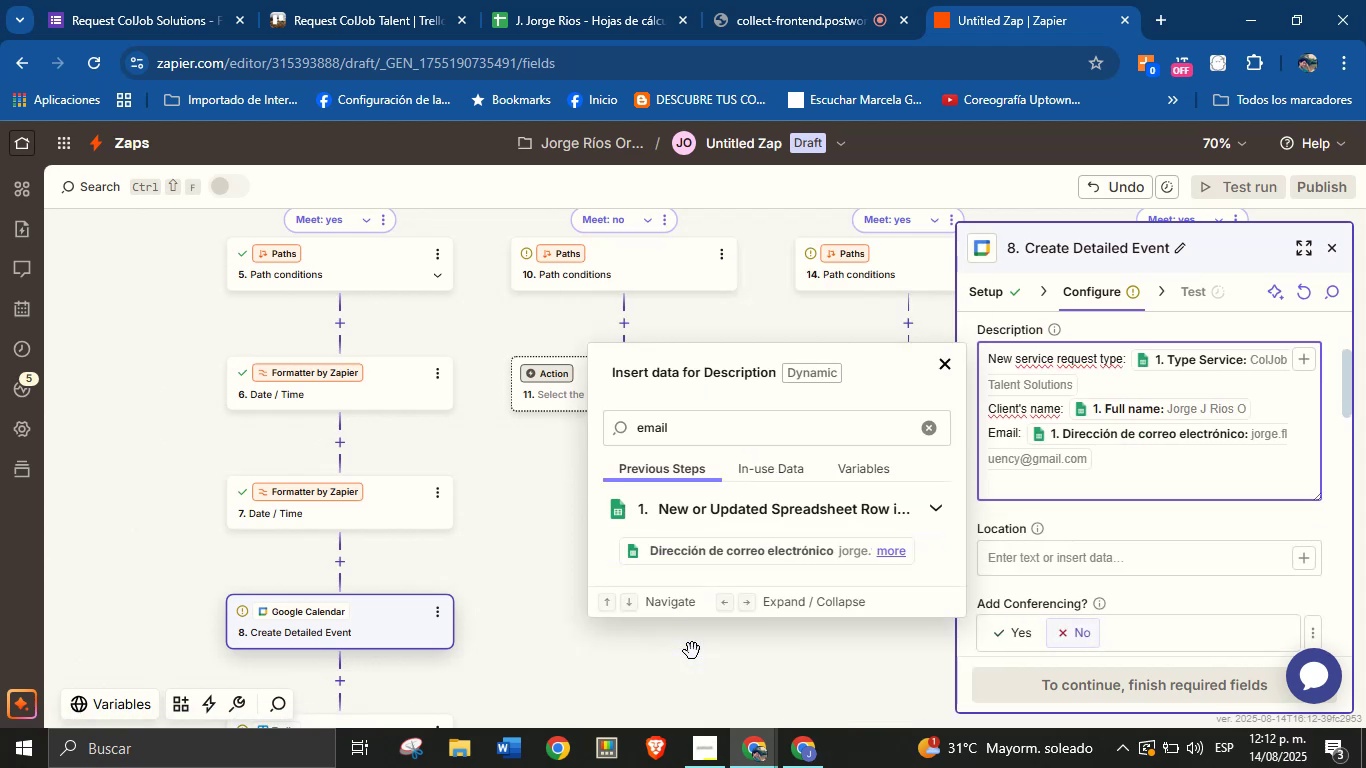 
type(Phone> )
 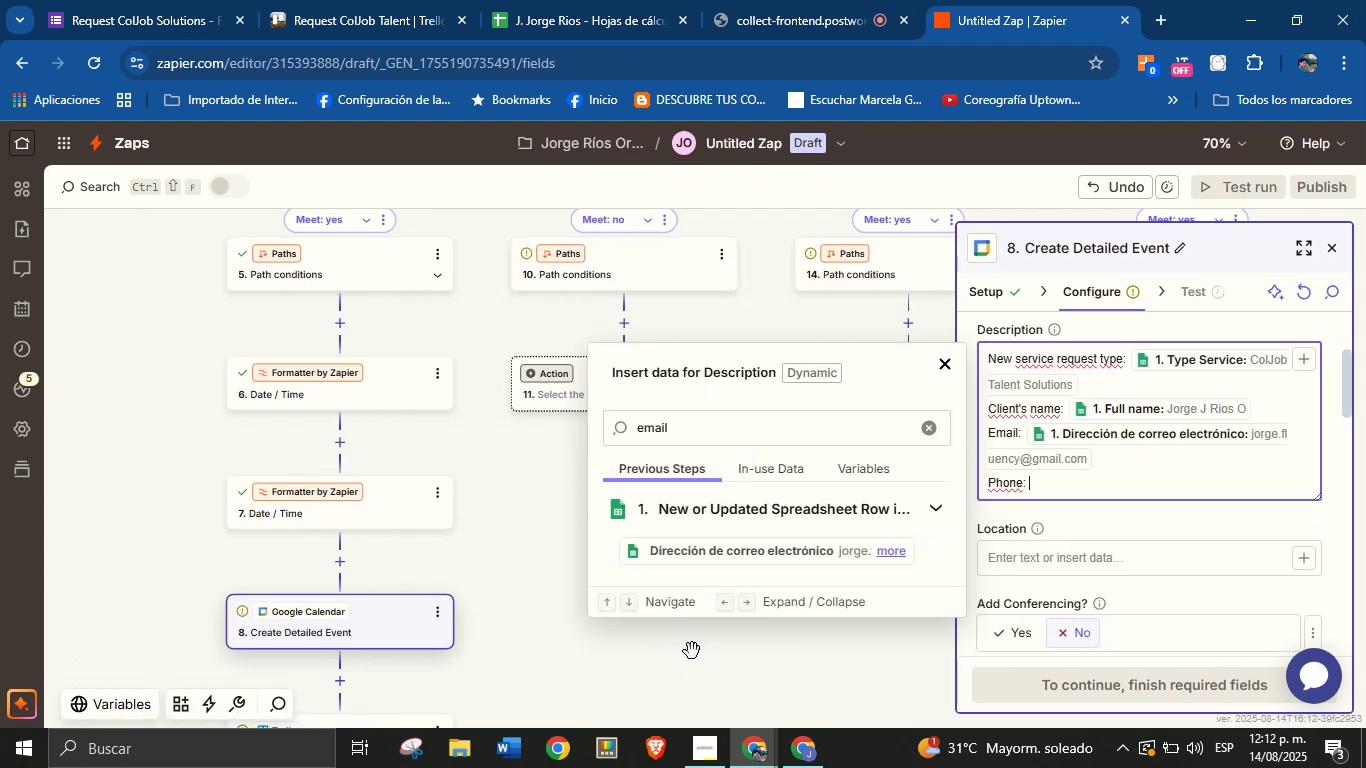 
double_click([710, 423])
 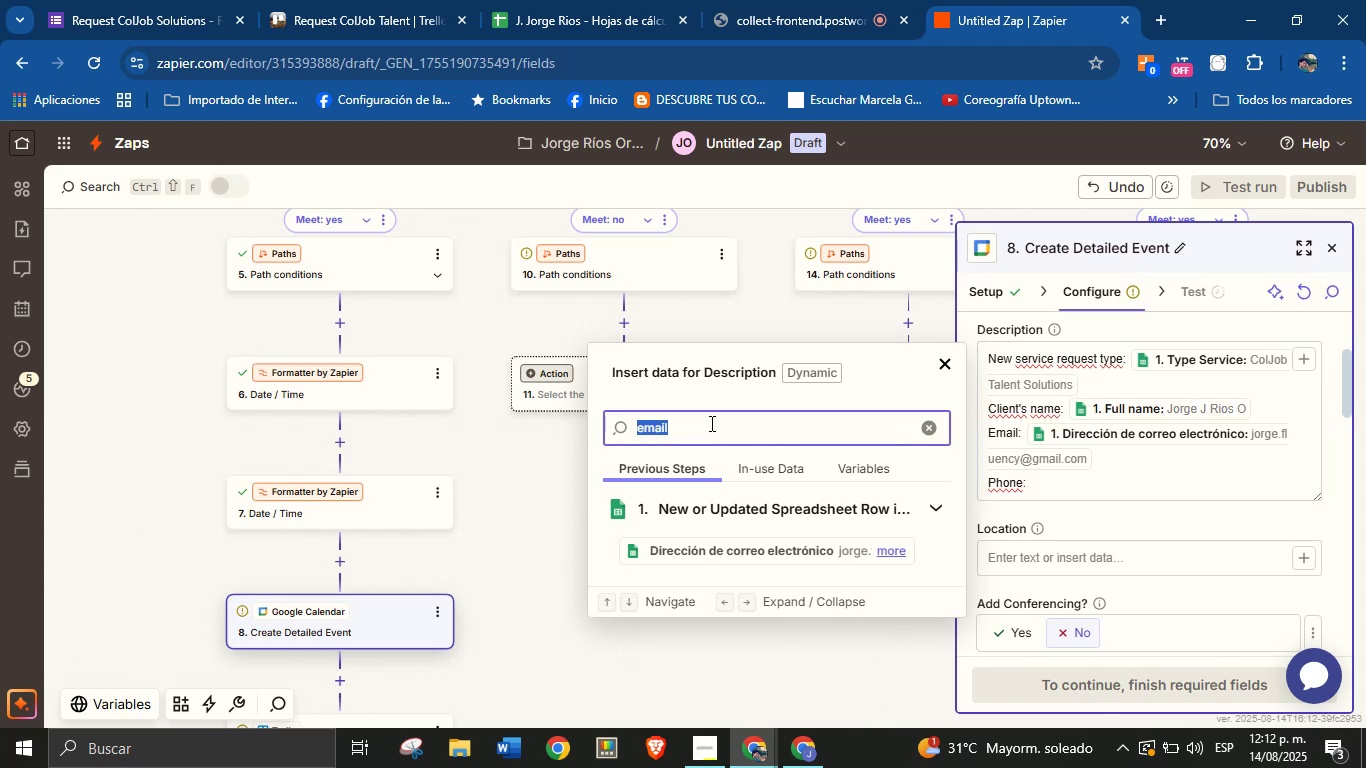 
type(pho)
 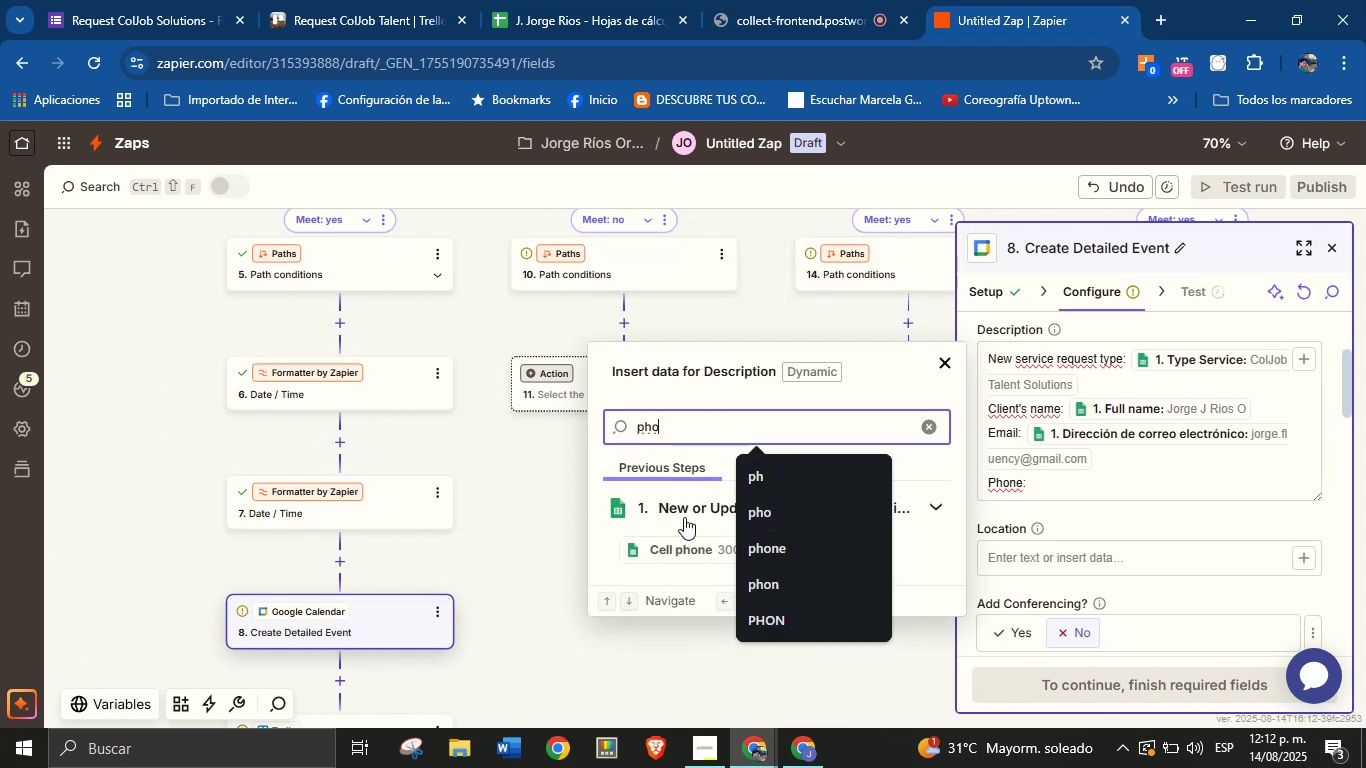 
left_click([684, 544])
 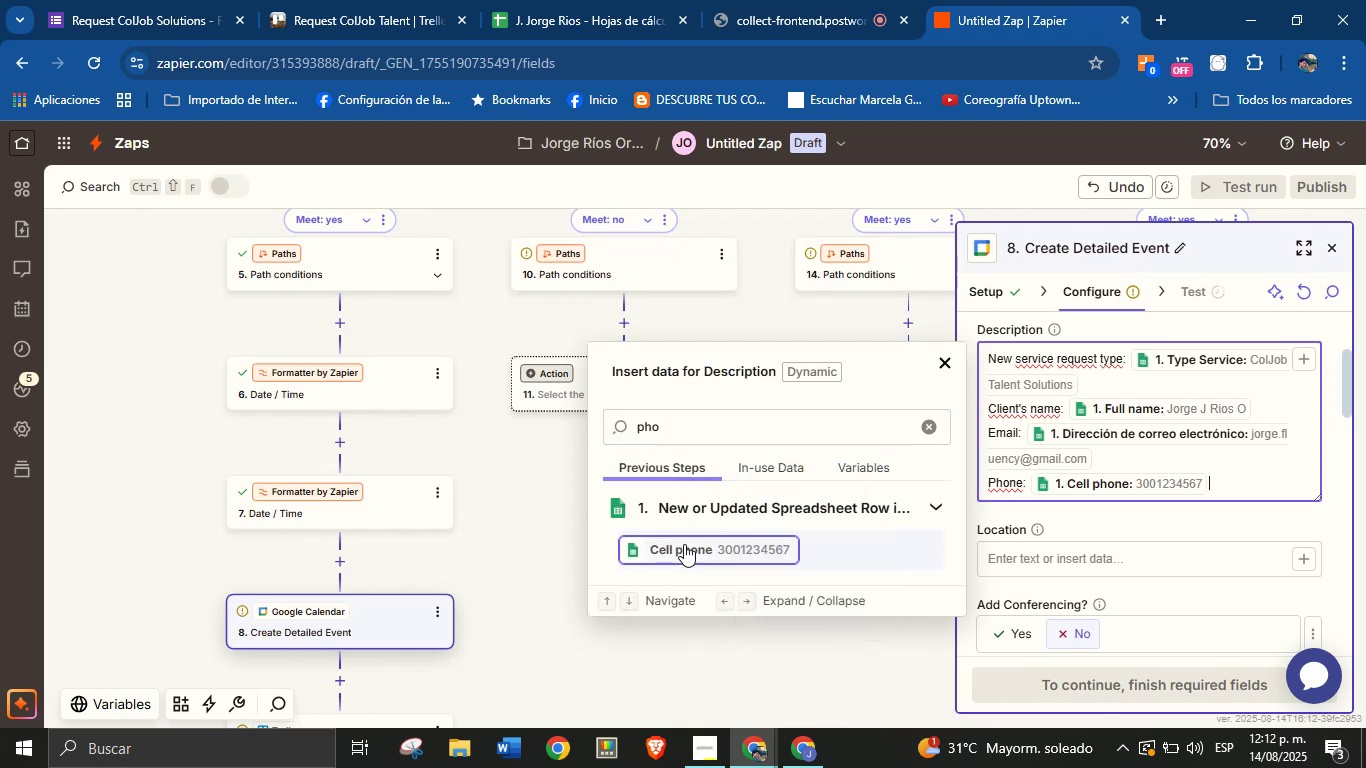 
key(Enter)
 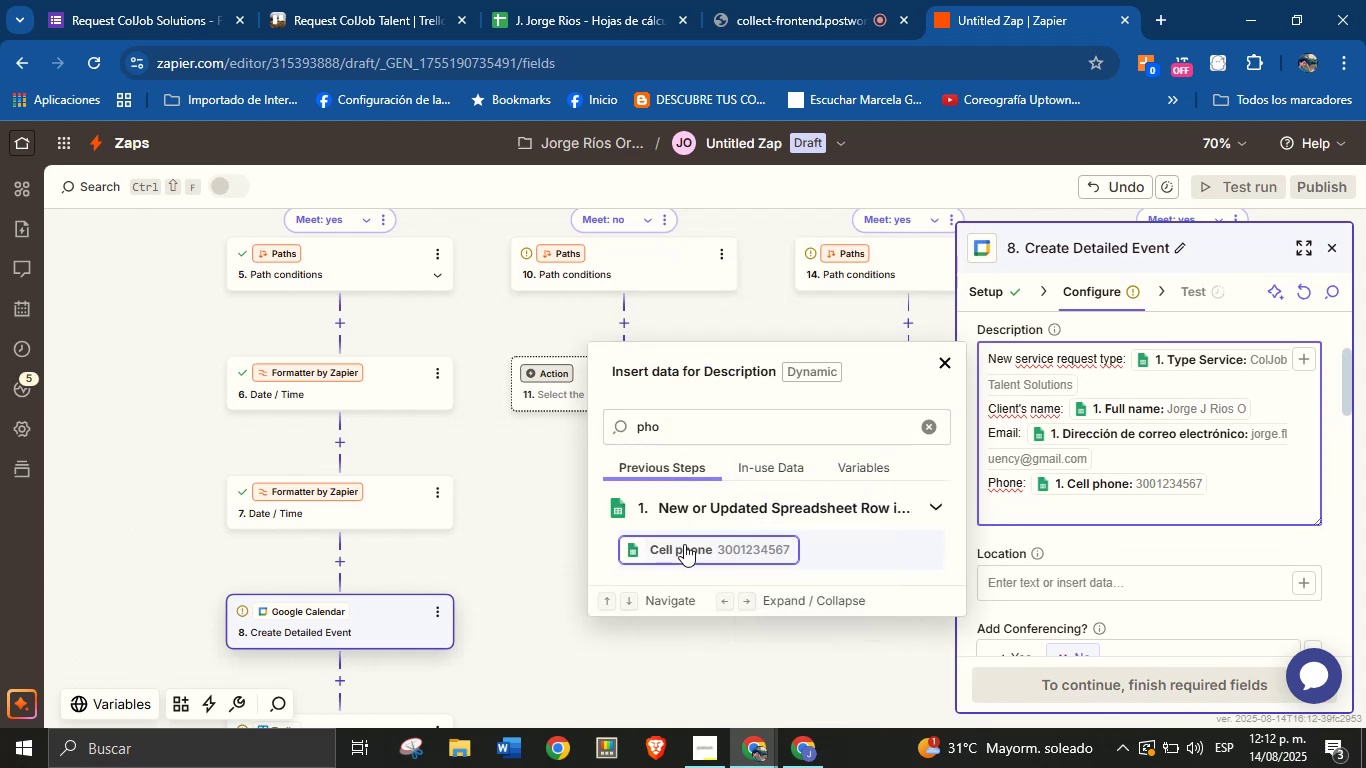 
type(Area> )
 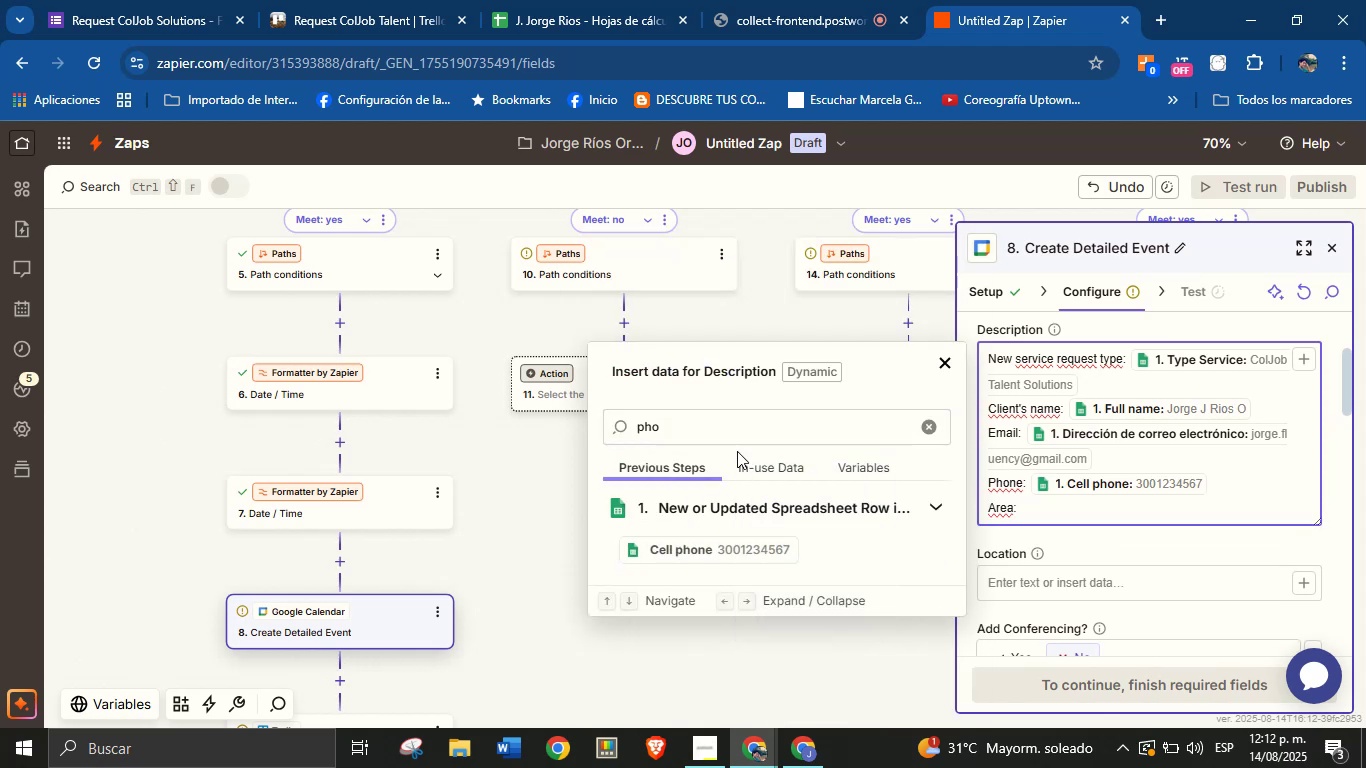 
double_click([746, 432])
 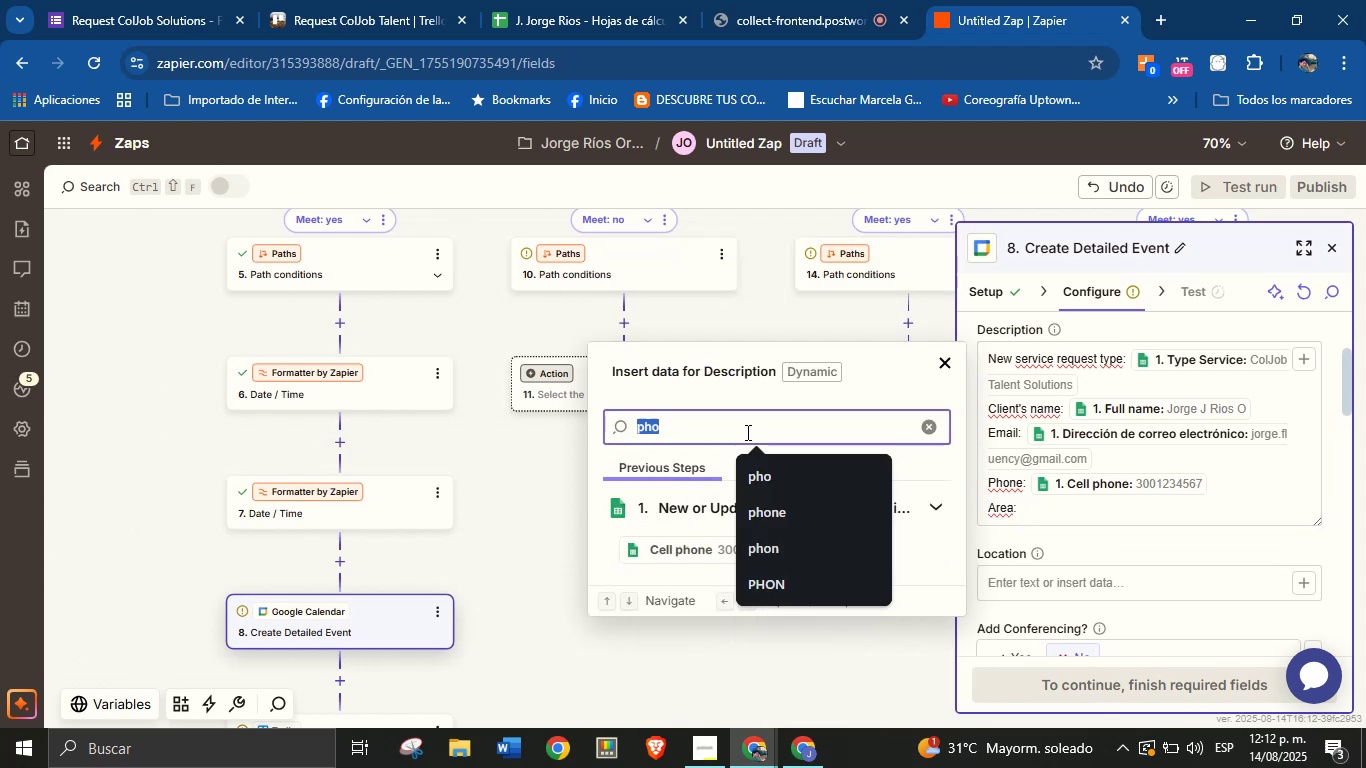 
type(Are)
 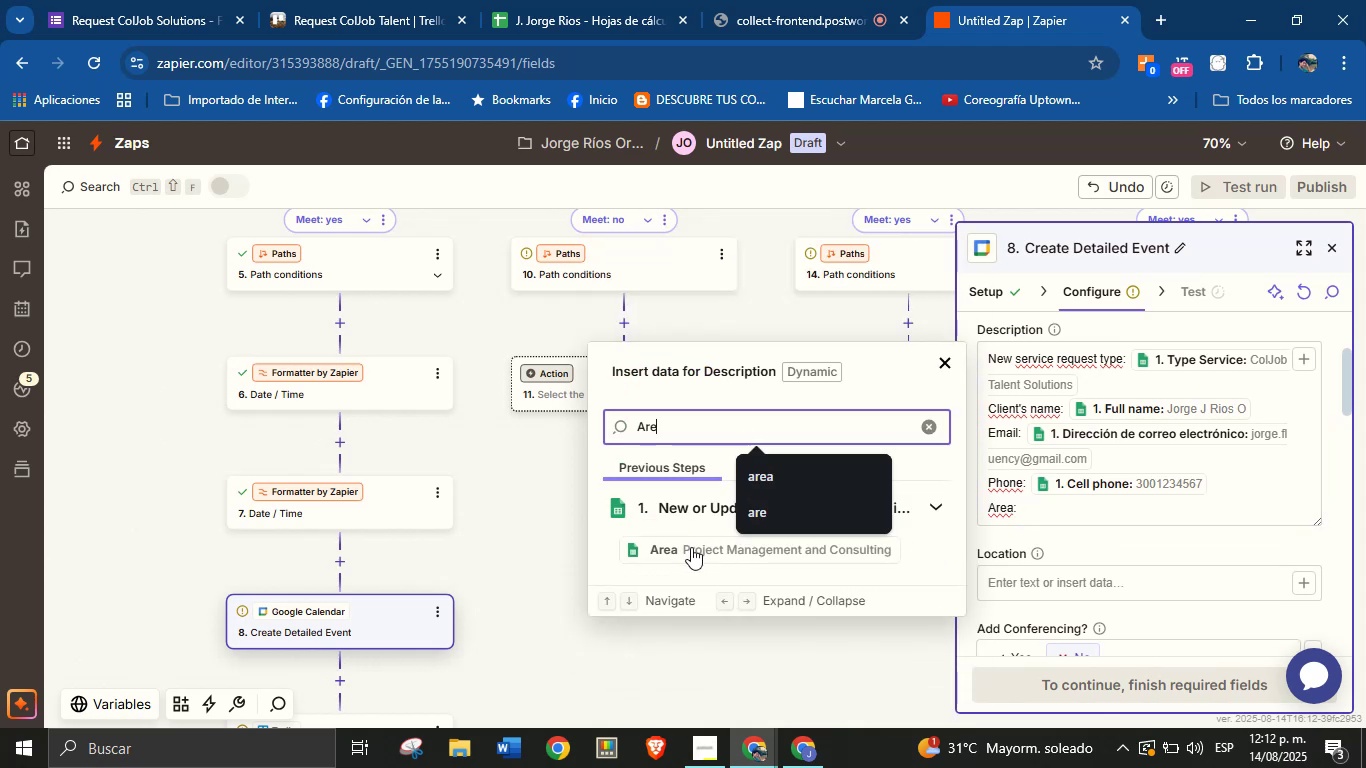 
left_click([691, 548])
 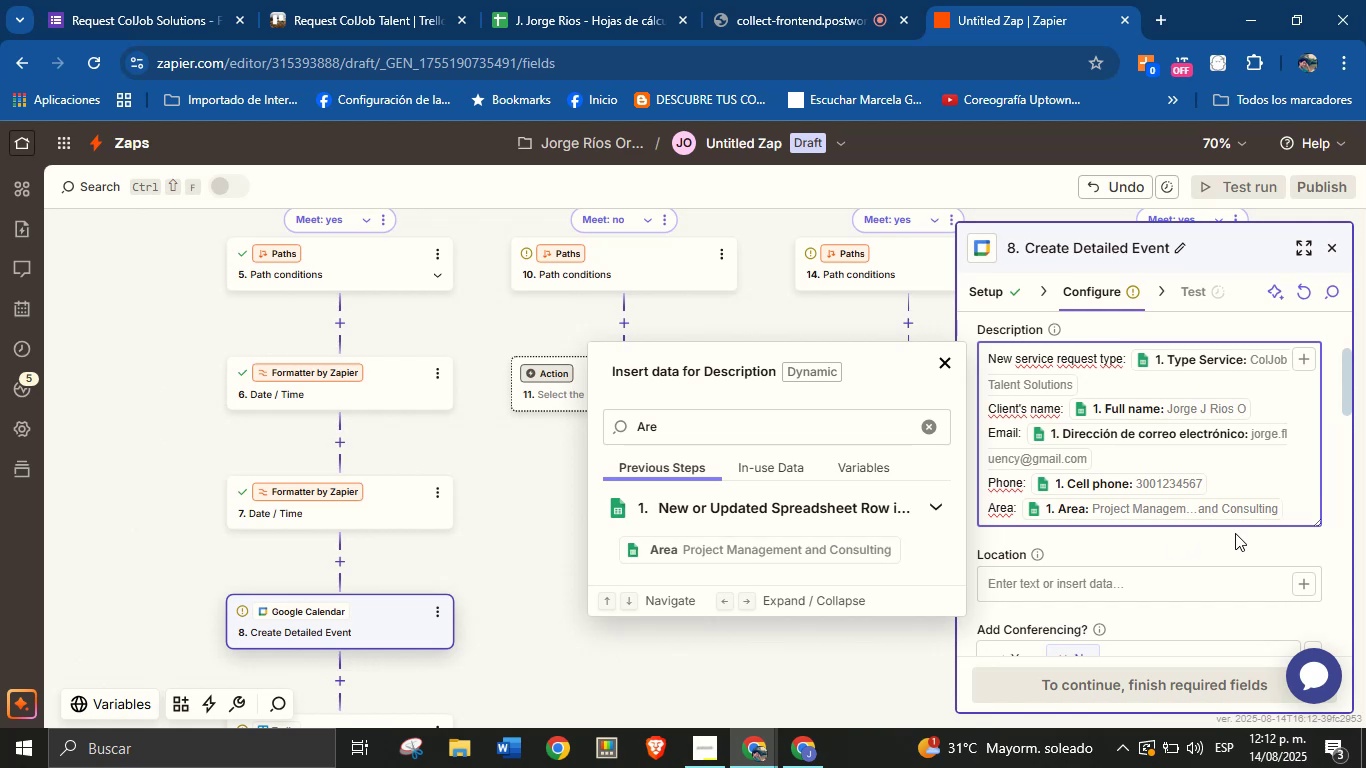 
key(Enter)
 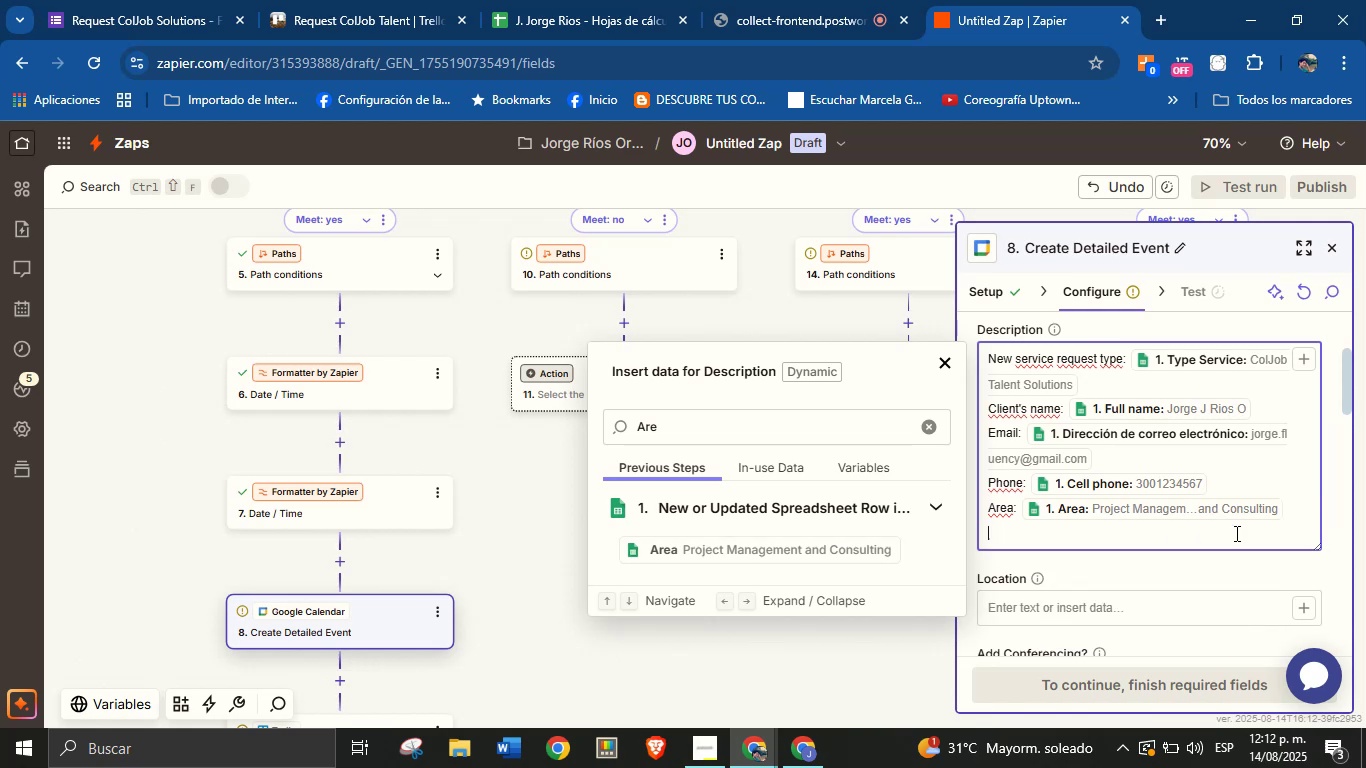 
type(Description> )
 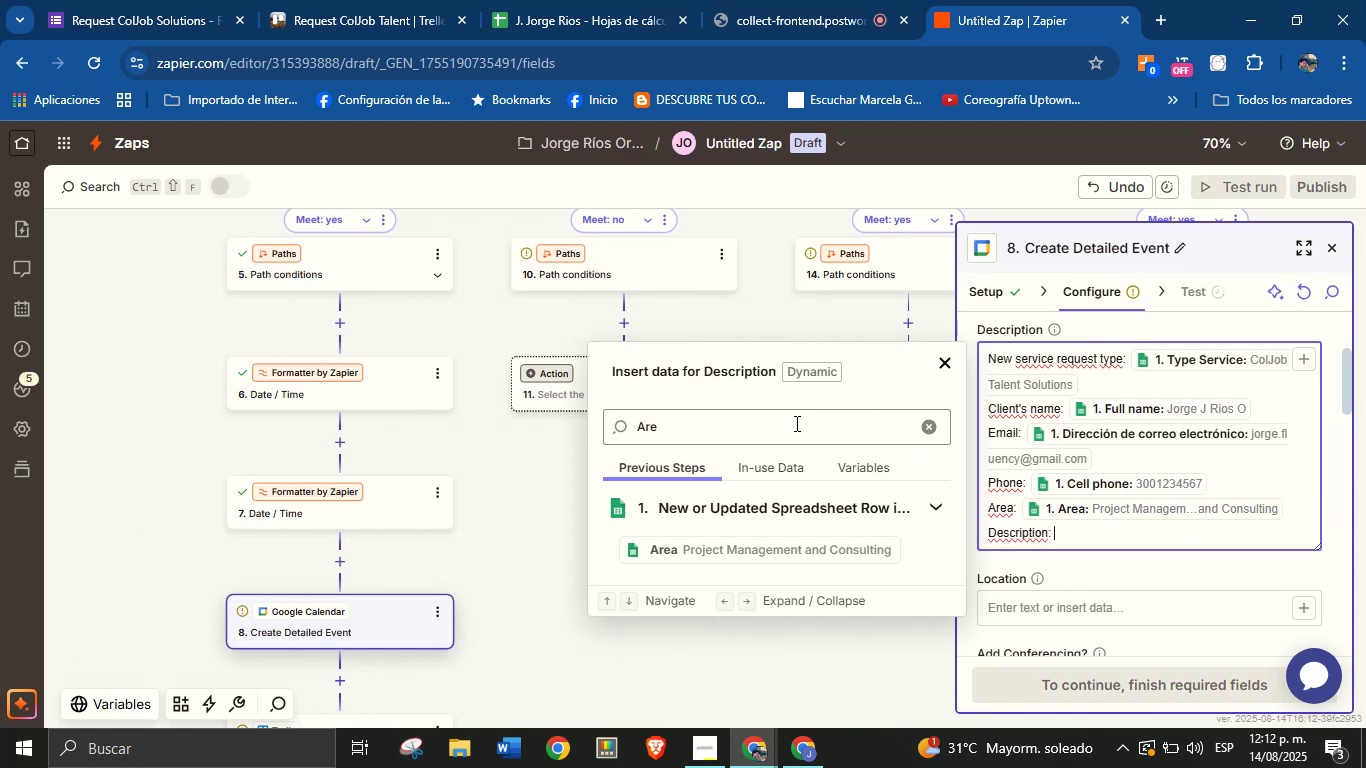 
double_click([795, 422])
 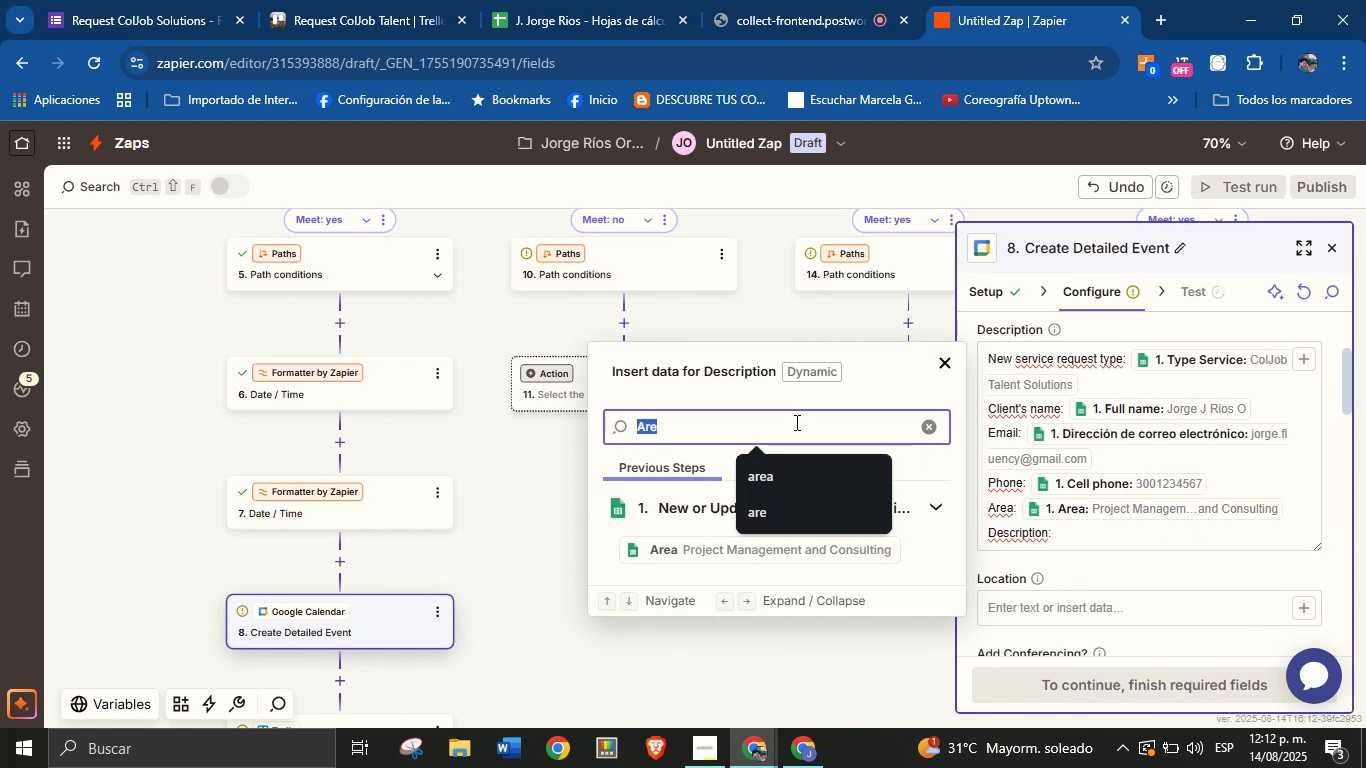 
type(des)
 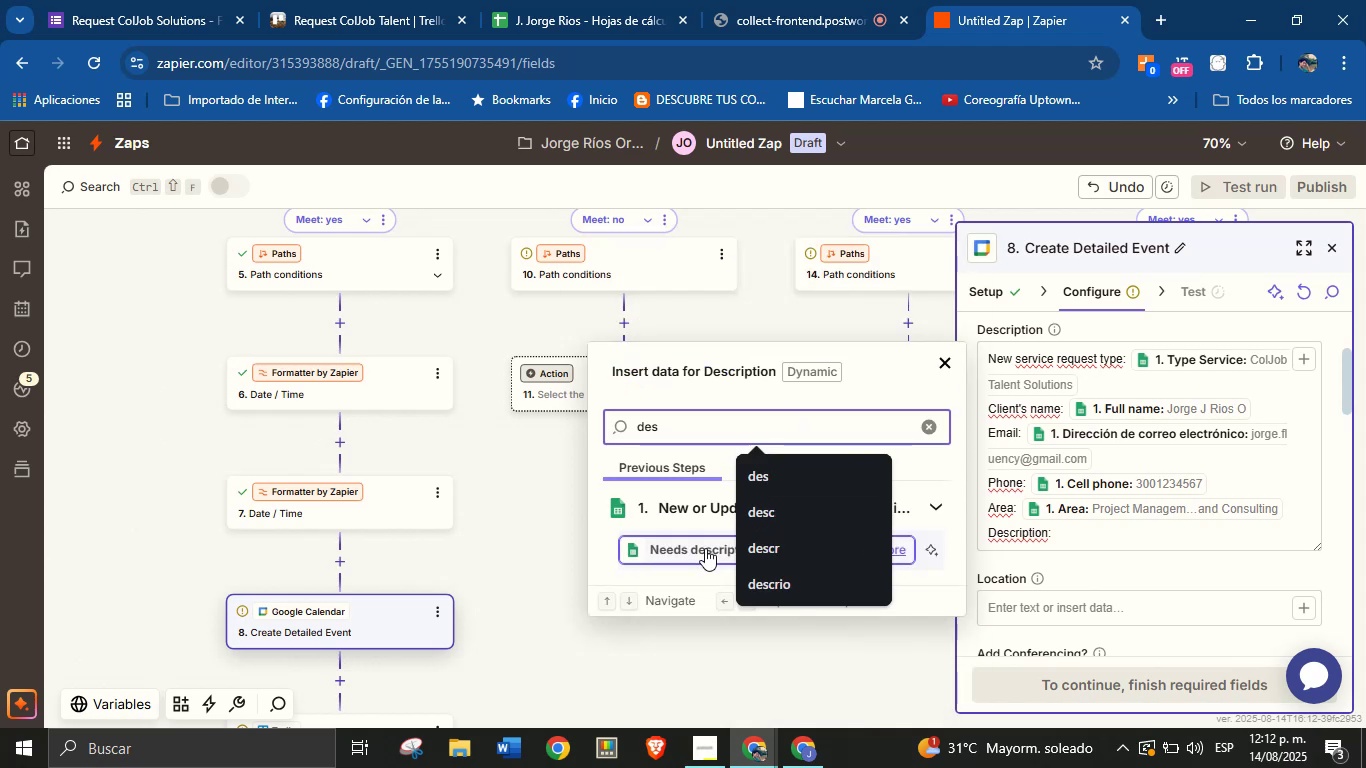 
left_click([685, 555])
 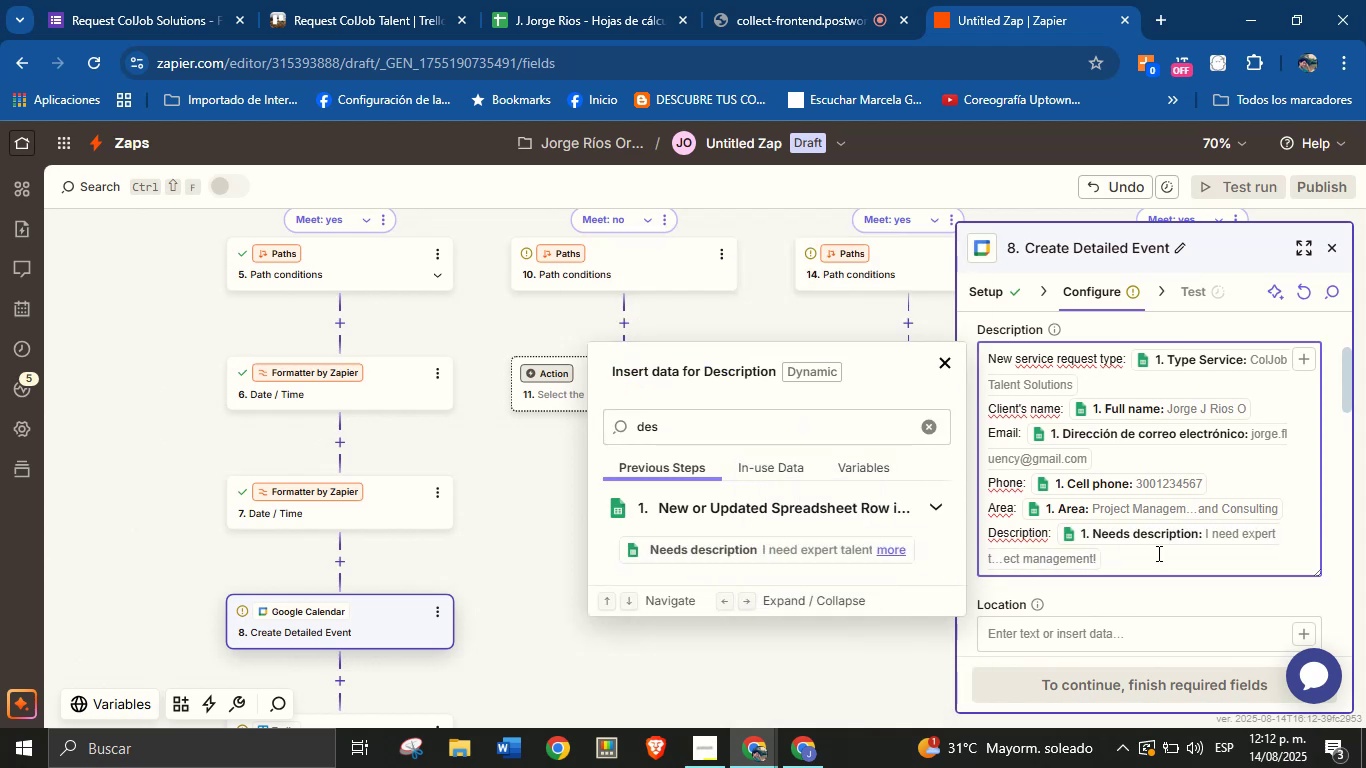 
key(Enter)
 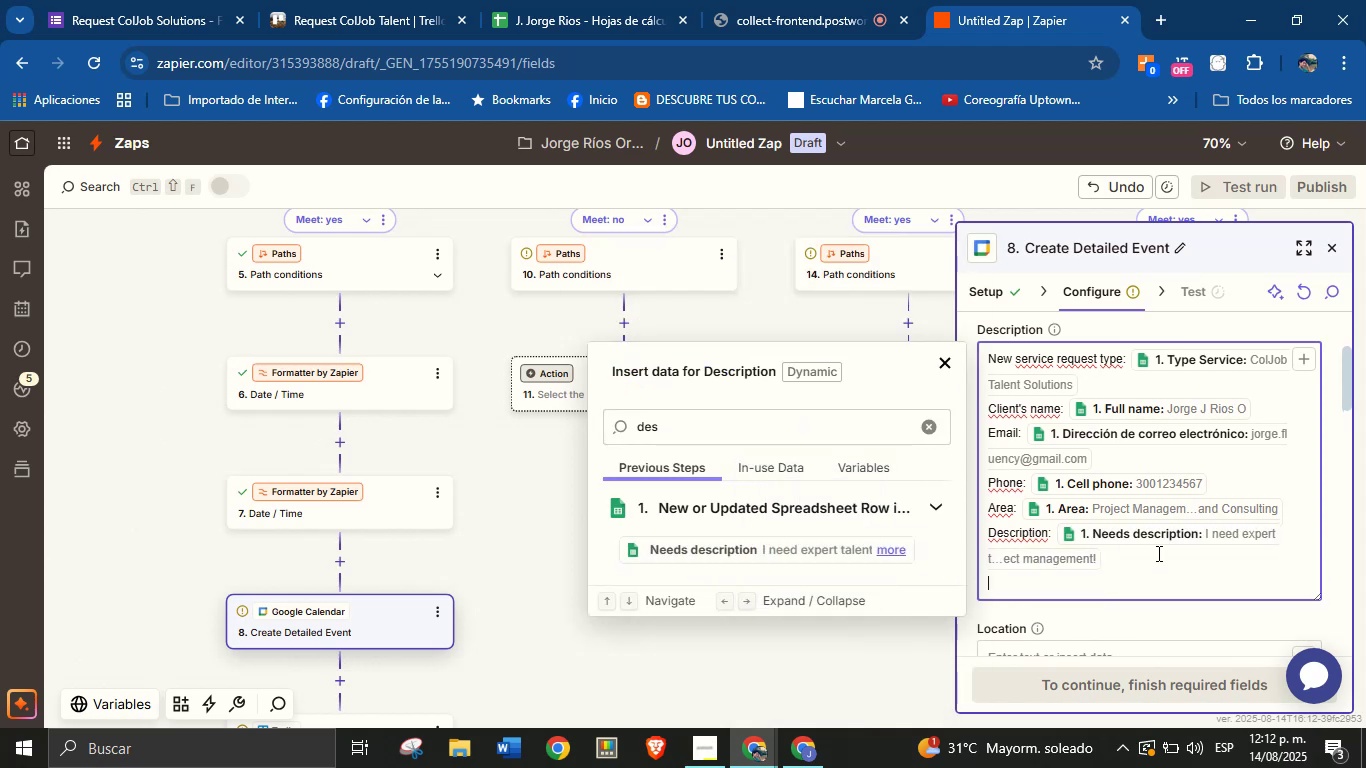 
key(Backspace)
 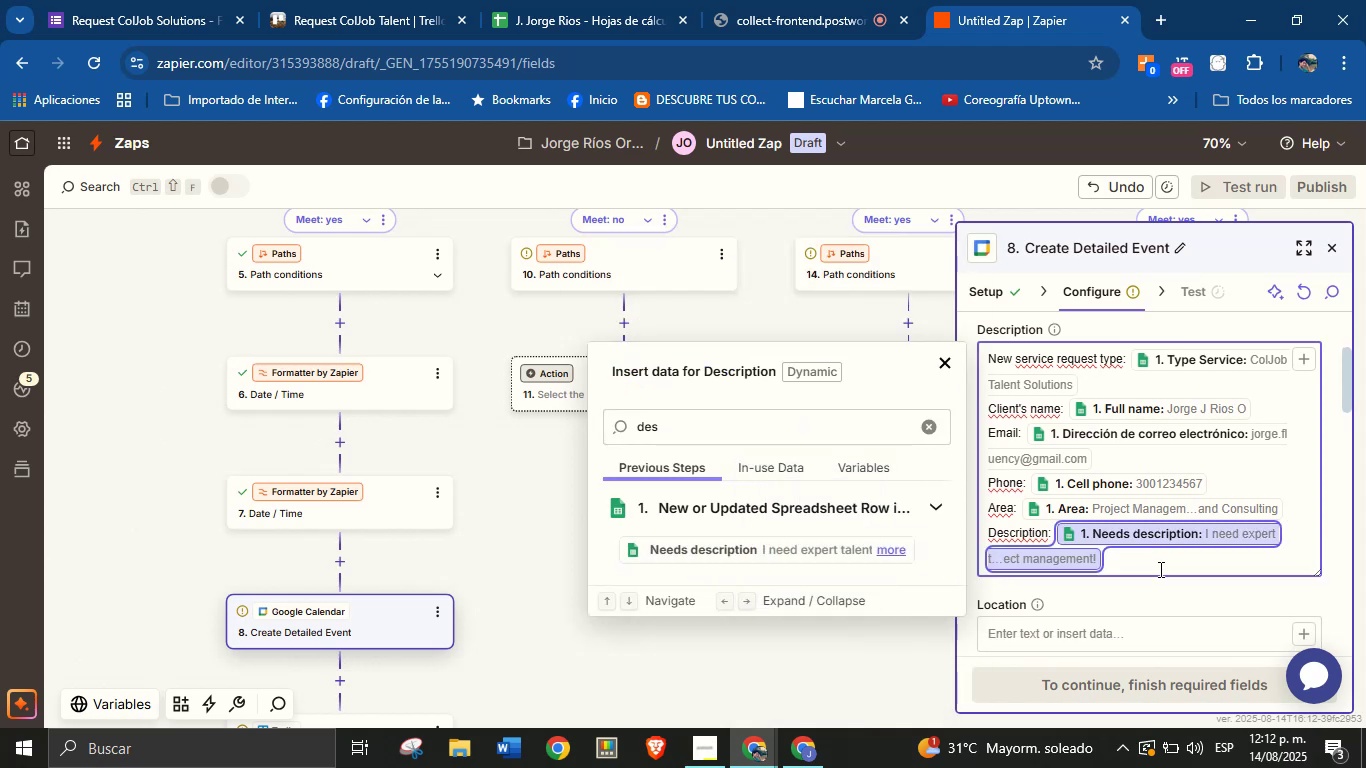 
left_click([1160, 590])
 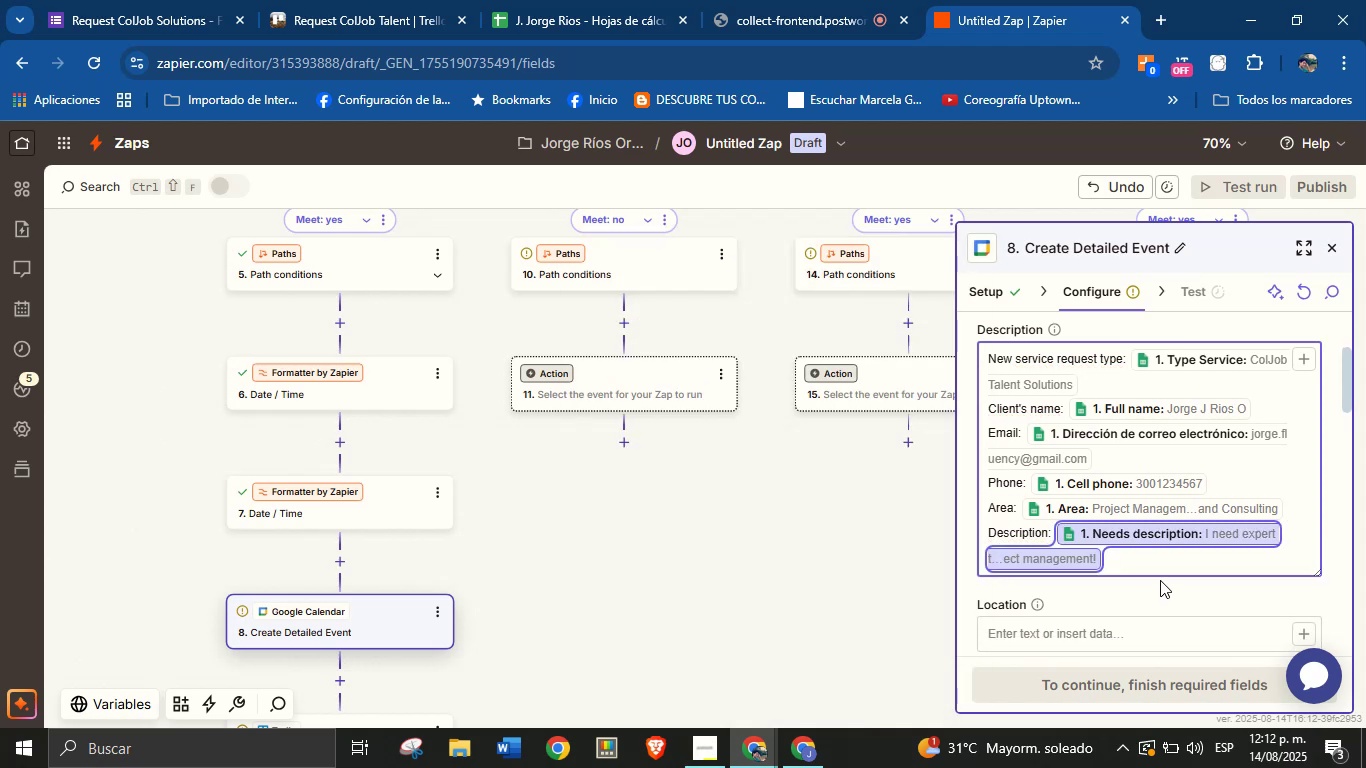 
left_click([1160, 576])
 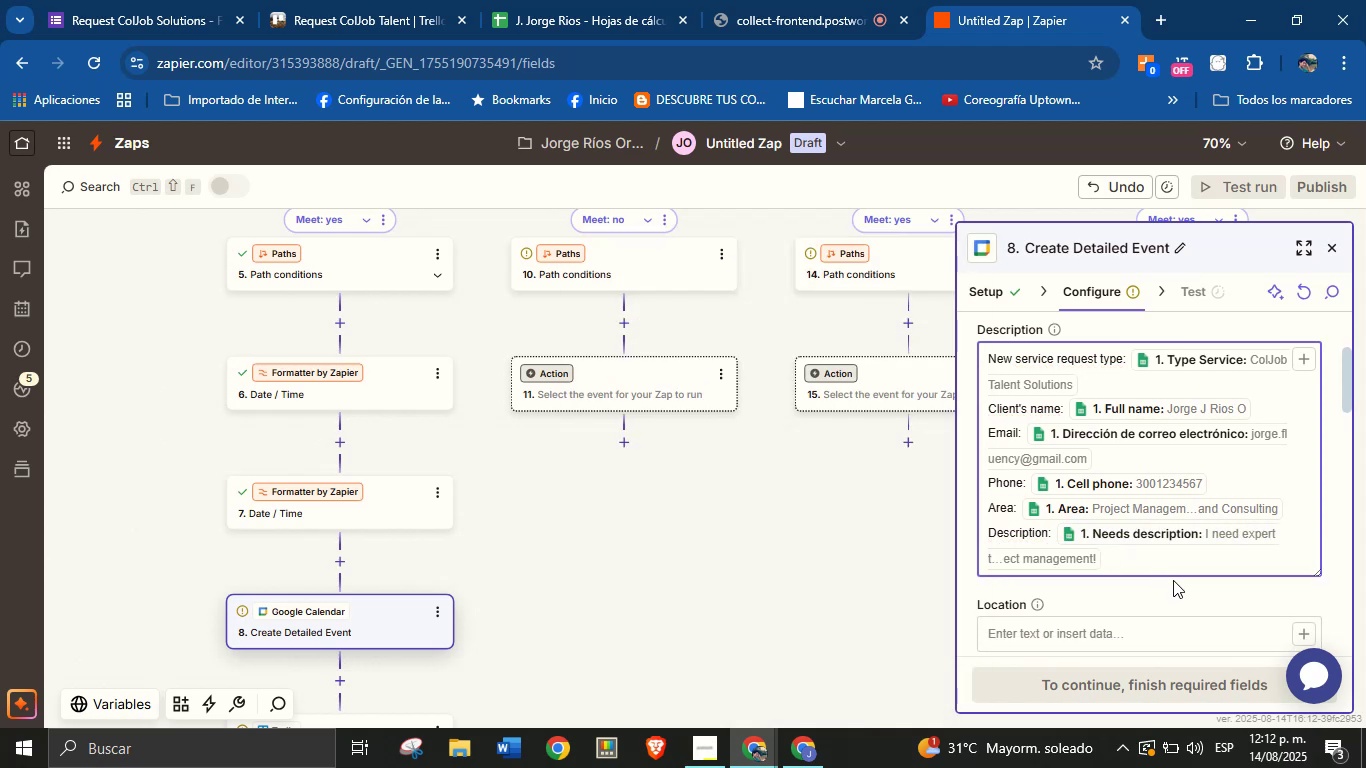 
scroll: coordinate [1126, 535], scroll_direction: down, amount: 2.0
 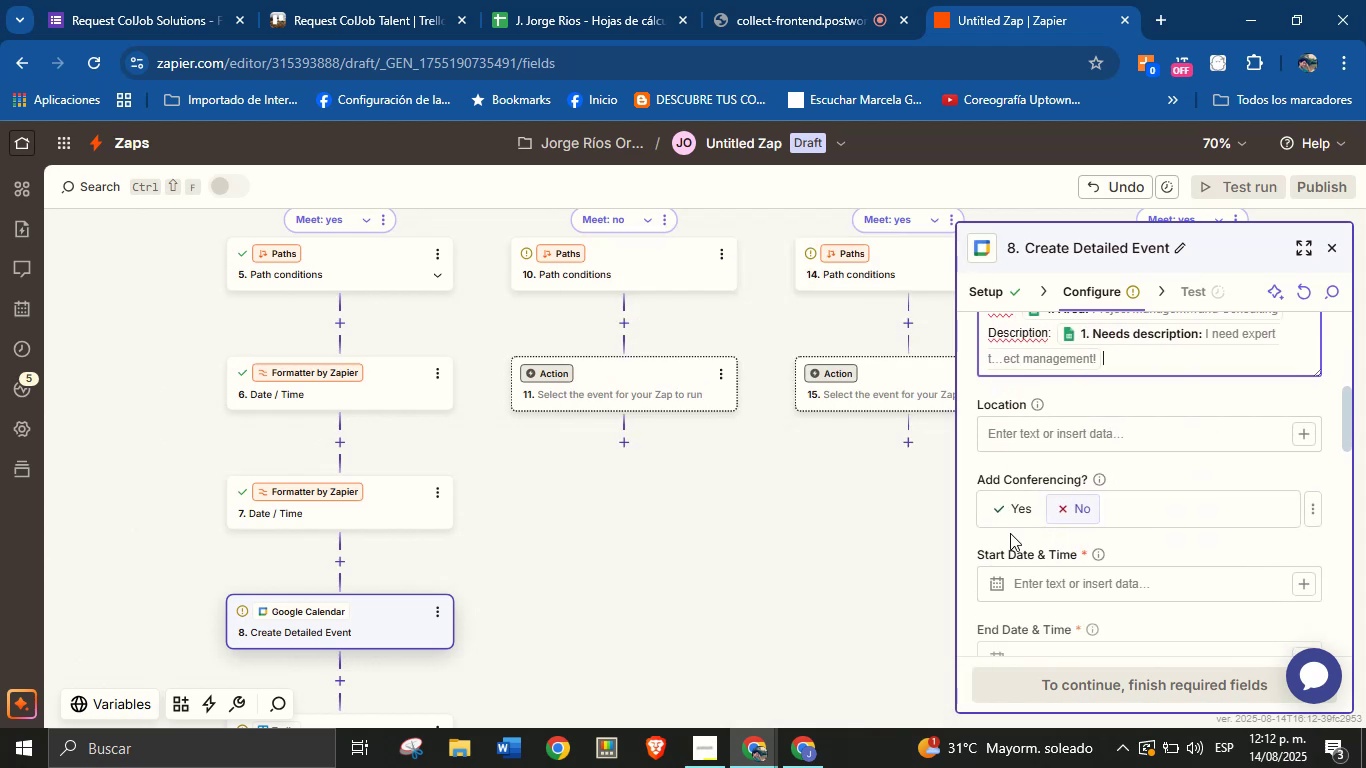 
left_click([1010, 508])
 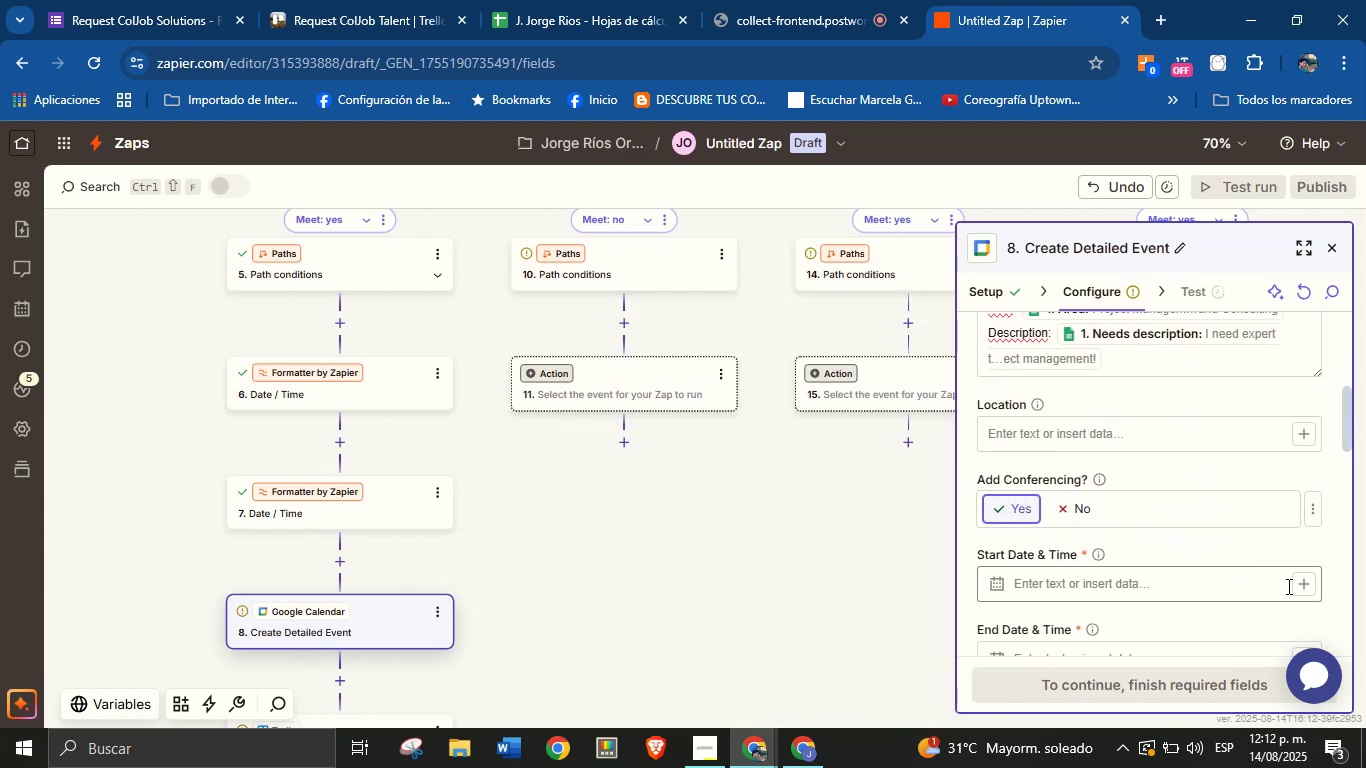 
left_click([1298, 591])
 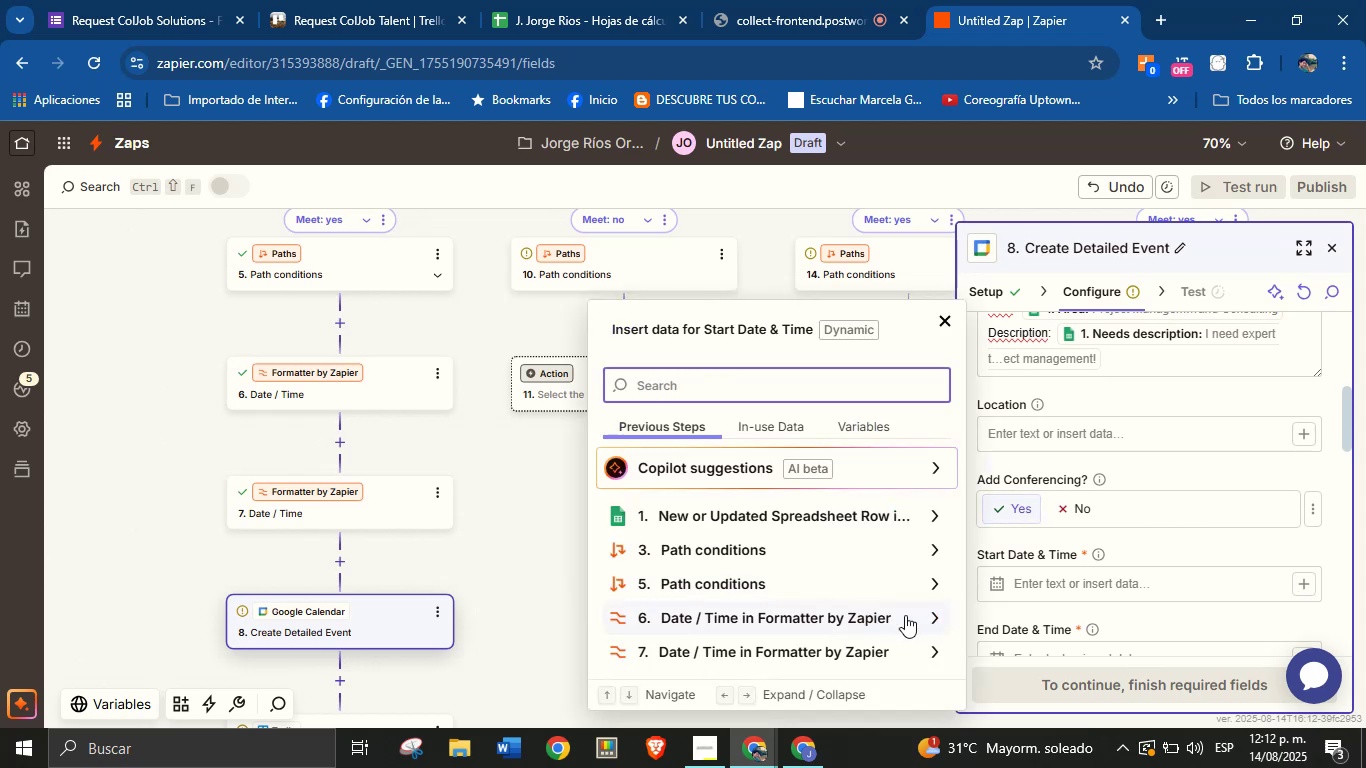 
left_click([925, 617])
 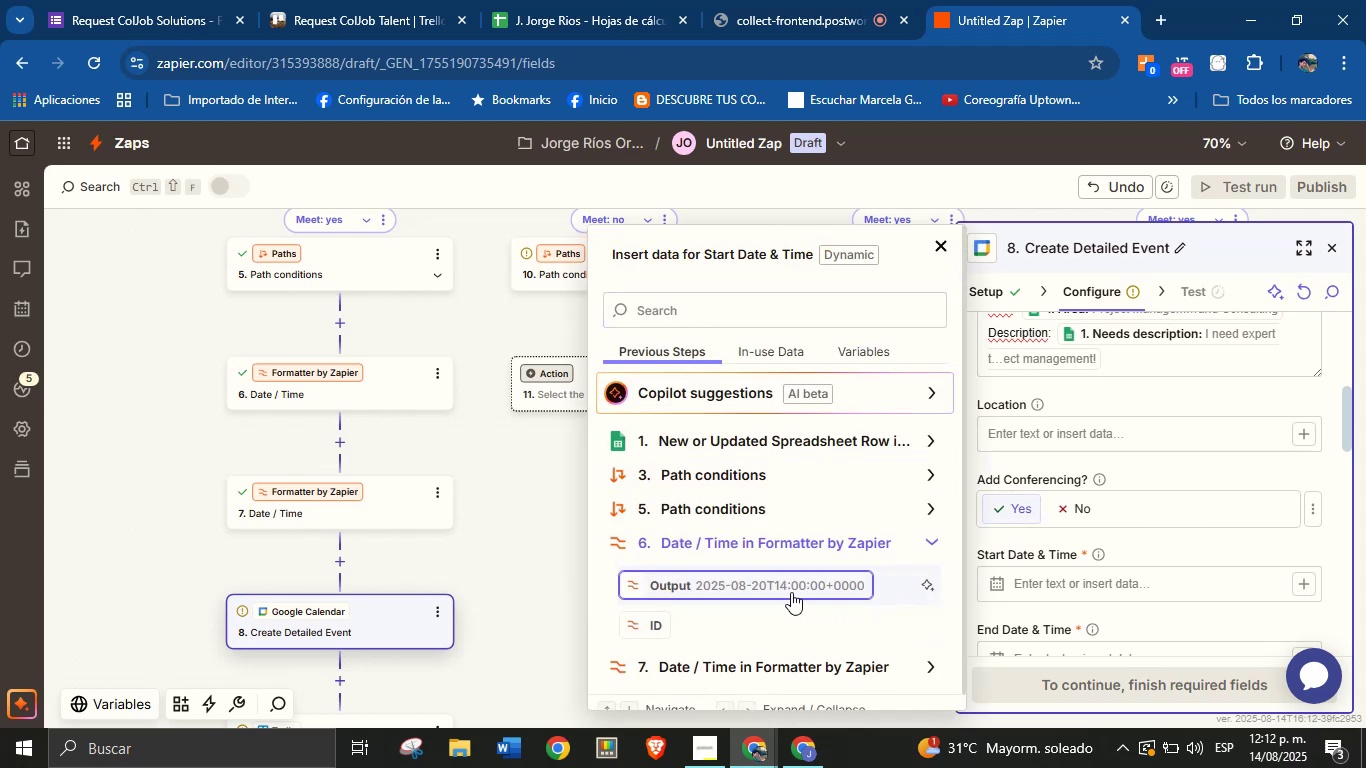 
left_click([776, 586])
 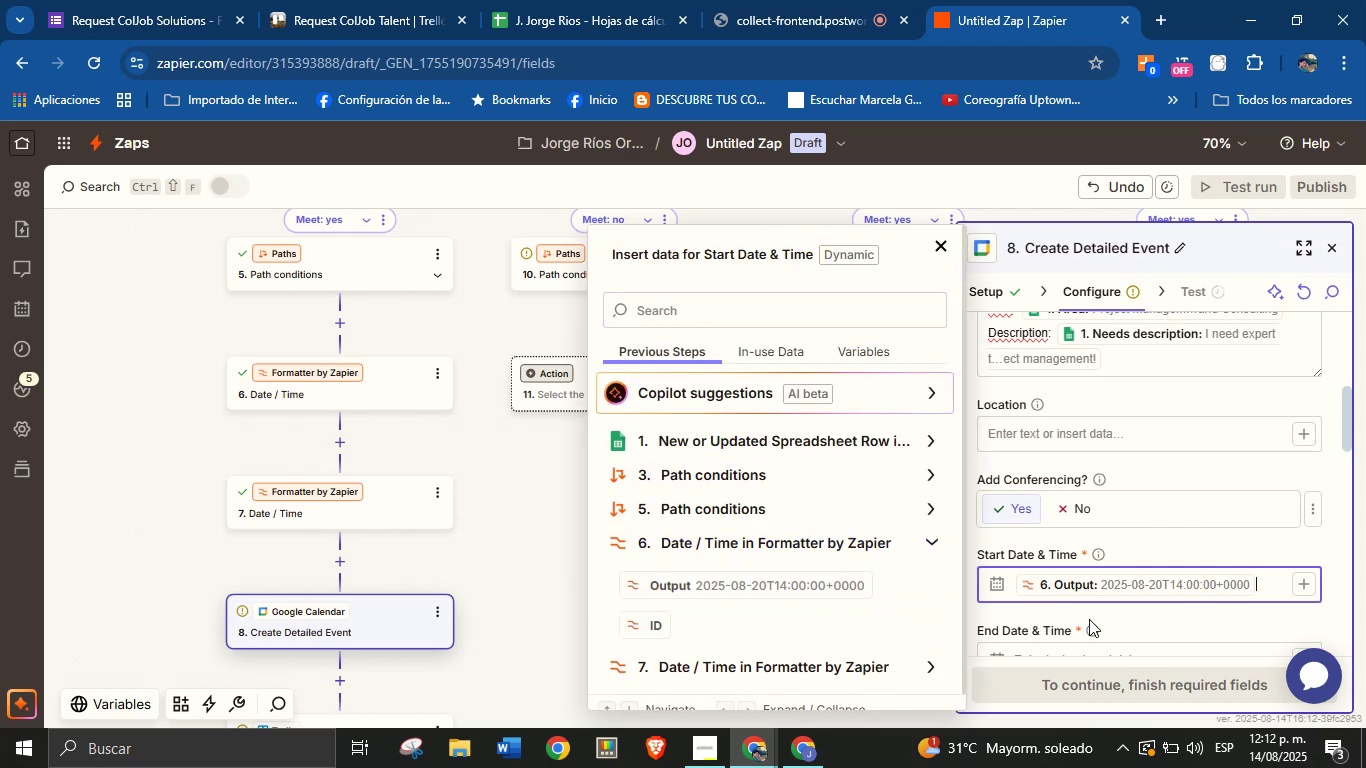 
left_click([1123, 624])
 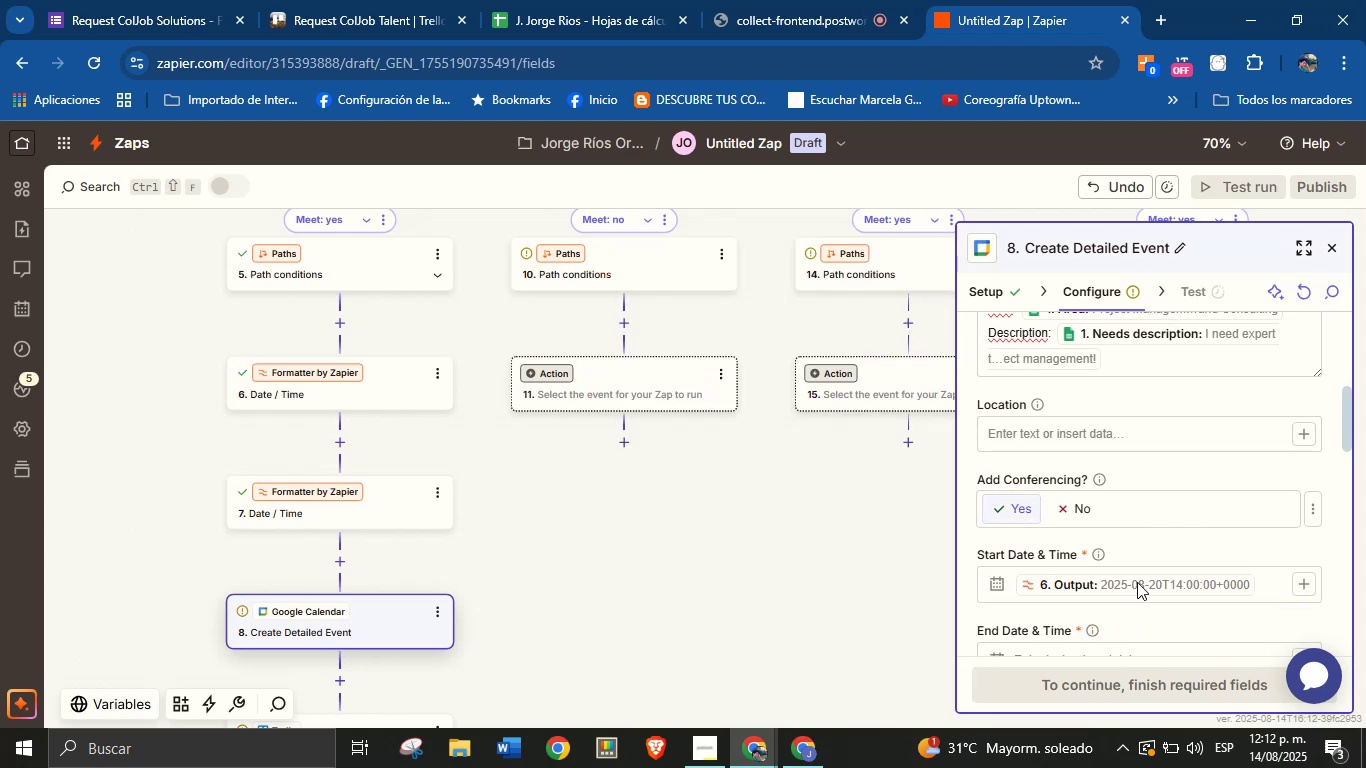 
scroll: coordinate [1144, 529], scroll_direction: down, amount: 1.0
 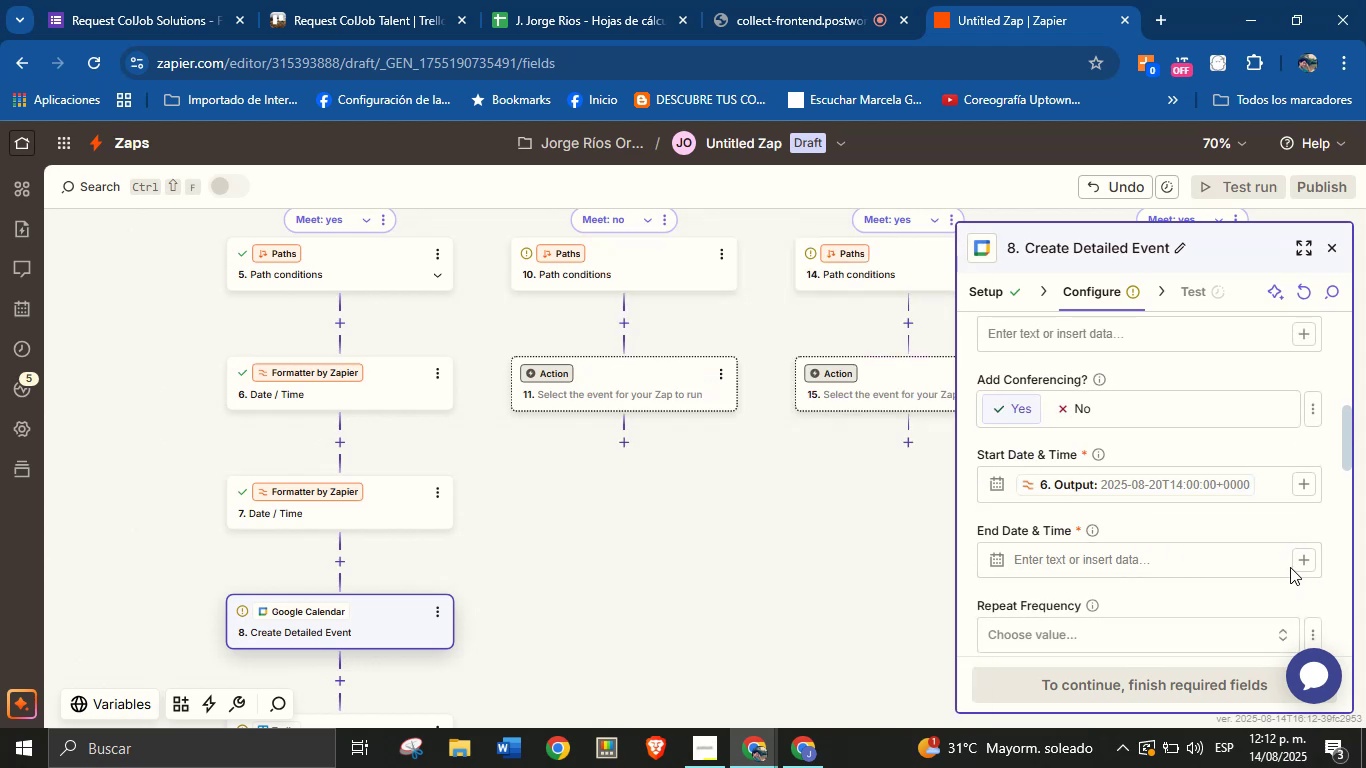 
left_click([1299, 560])
 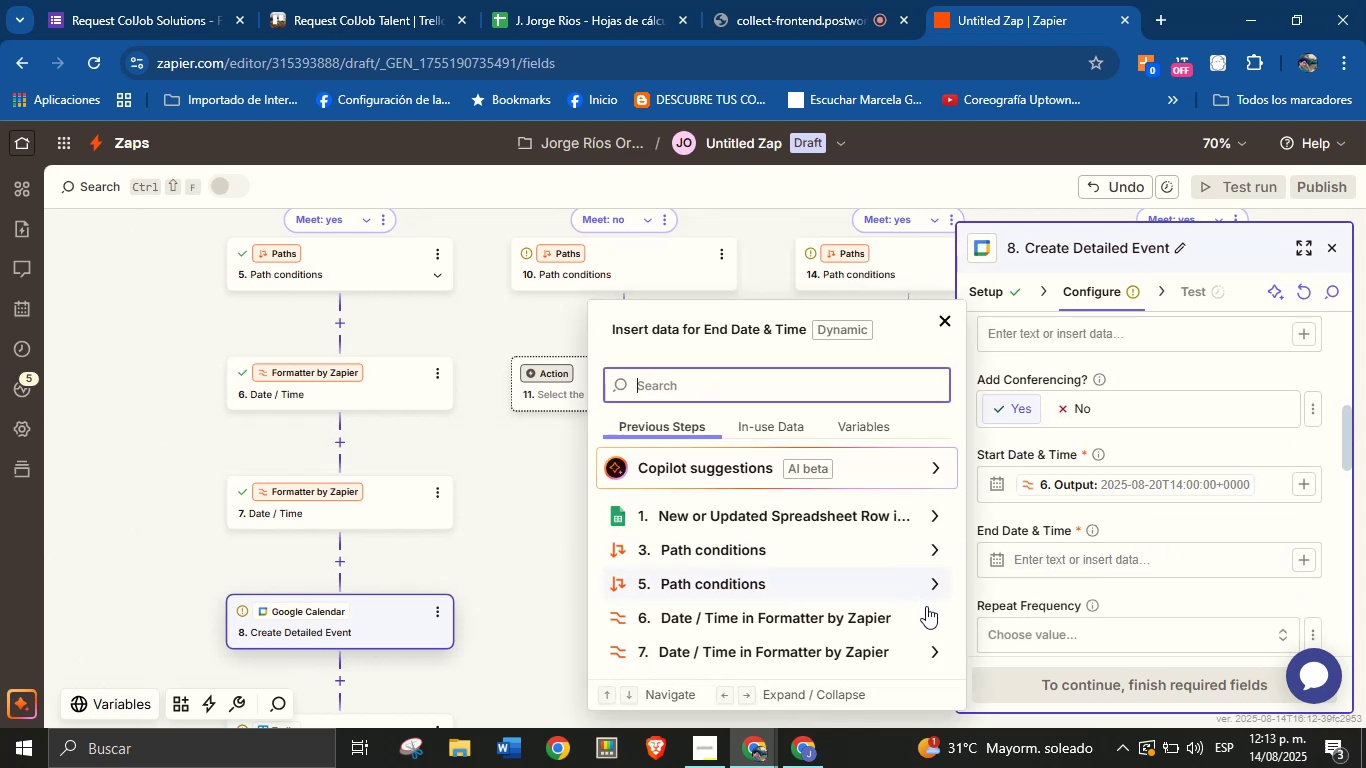 
left_click([925, 652])
 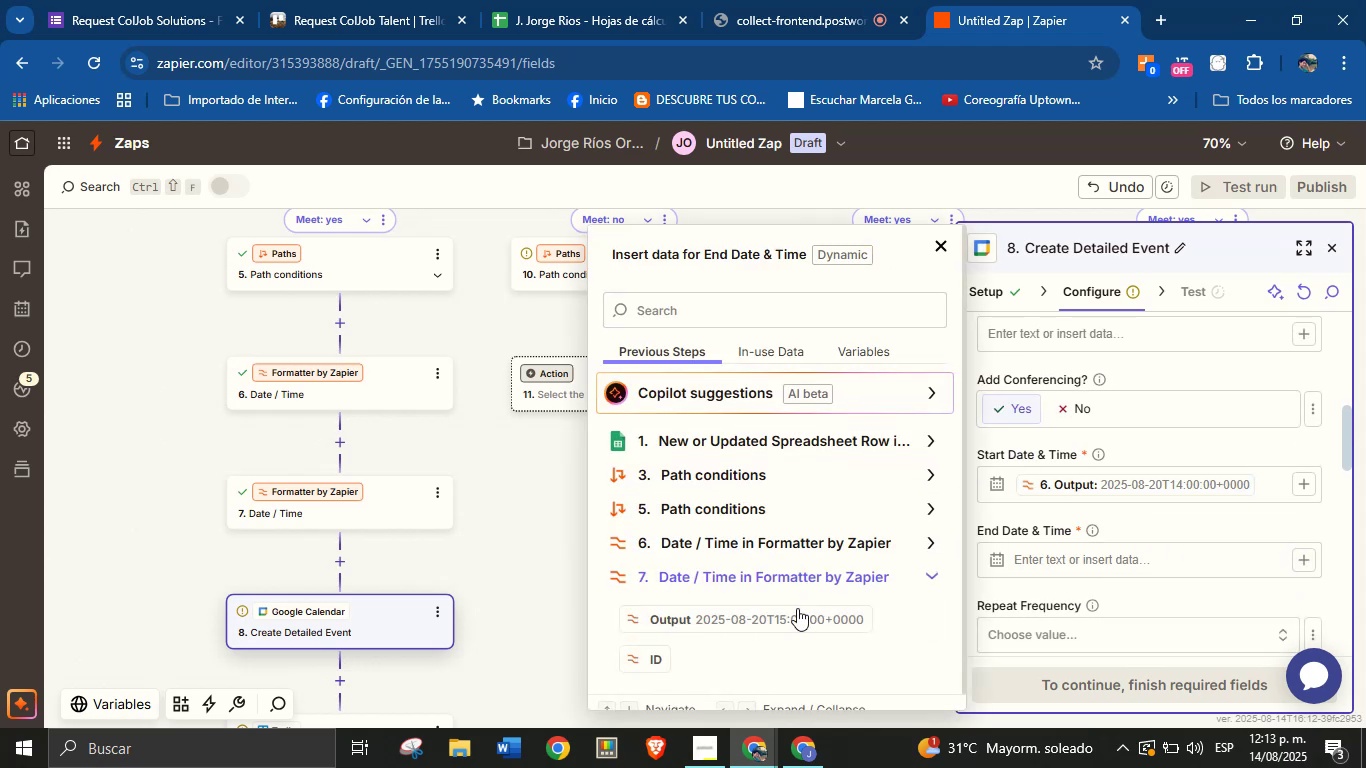 
left_click([792, 618])
 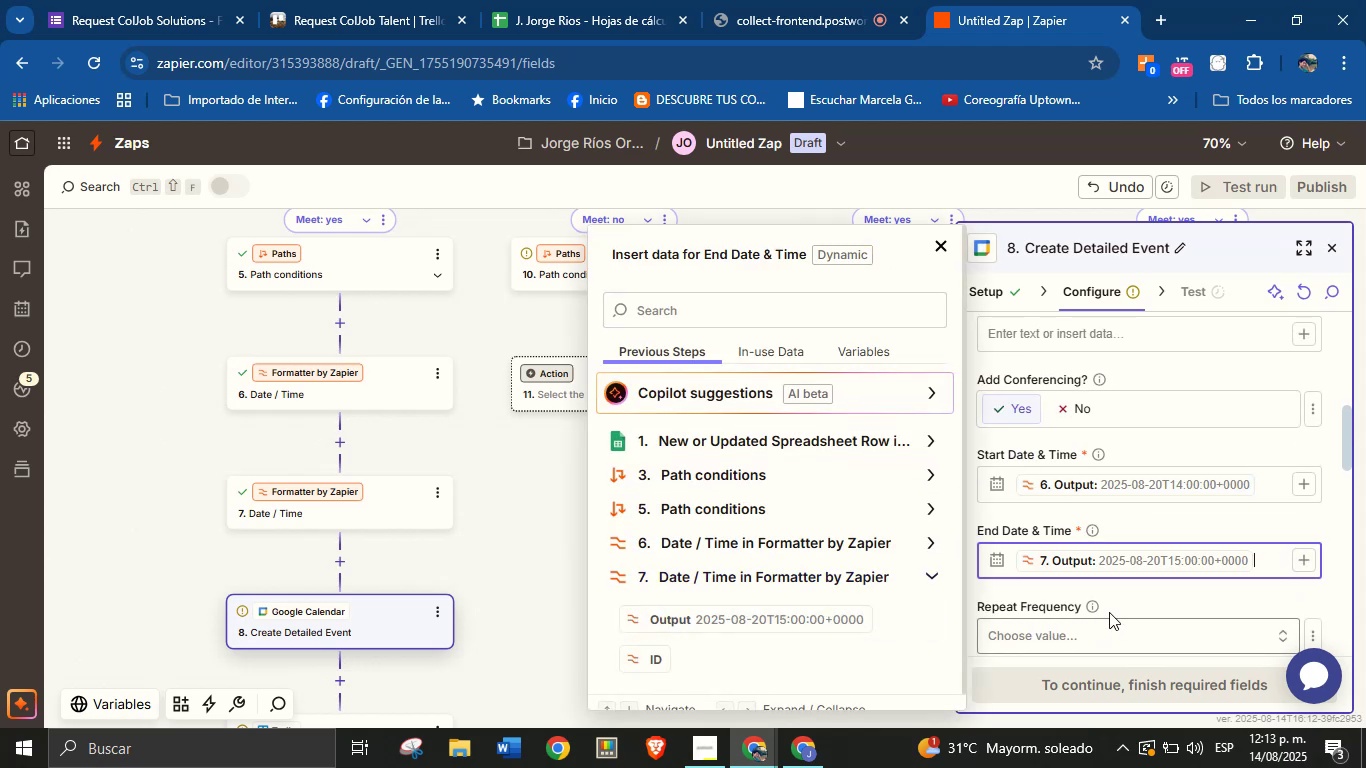 
left_click([1128, 597])
 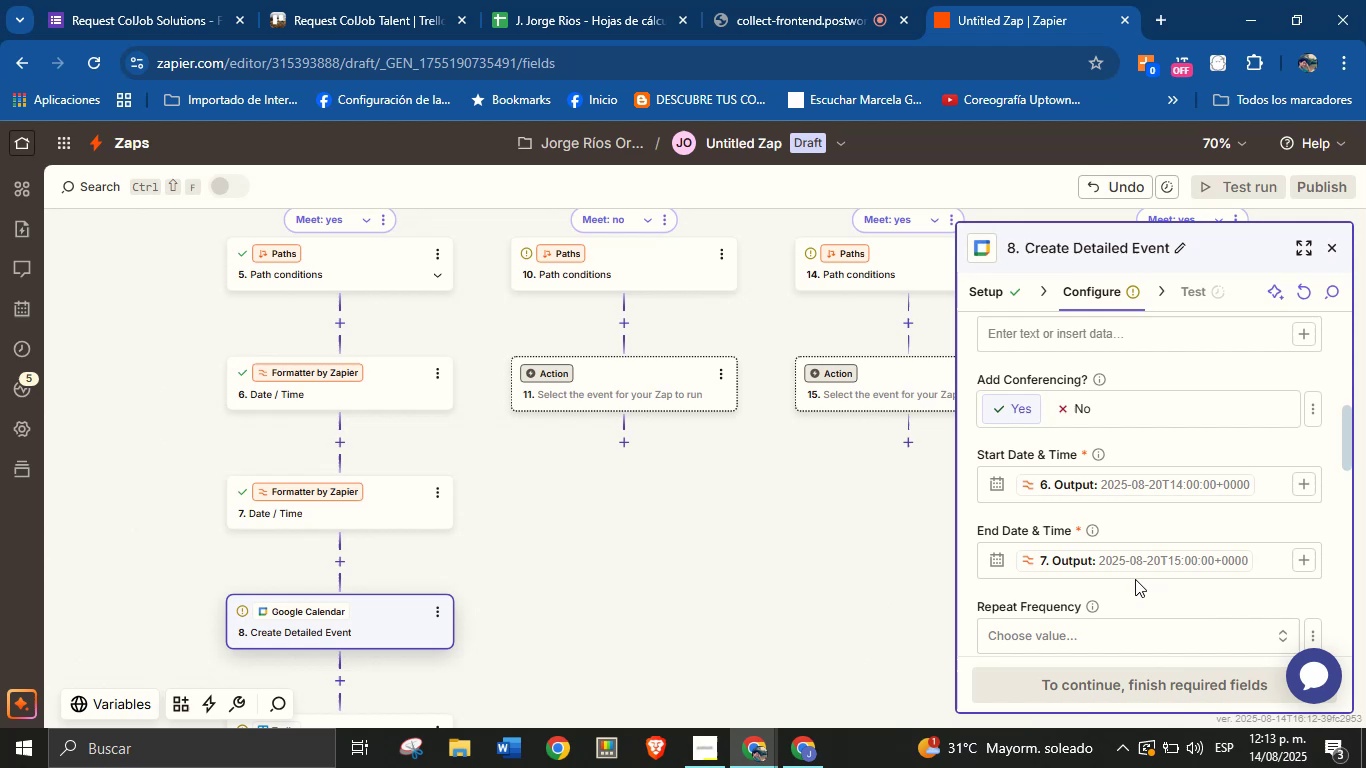 
scroll: coordinate [1166, 524], scroll_direction: down, amount: 2.0
 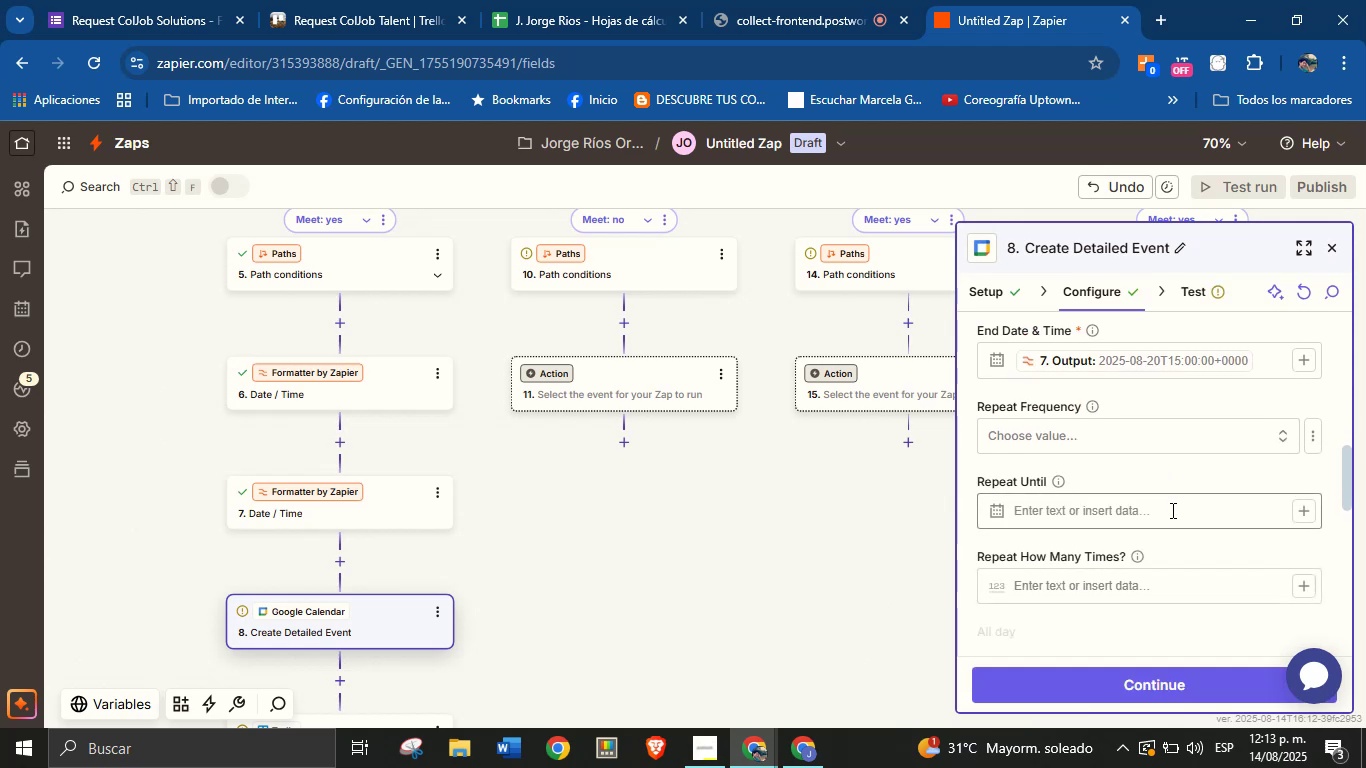 
scroll: coordinate [1159, 503], scroll_direction: none, amount: 0.0
 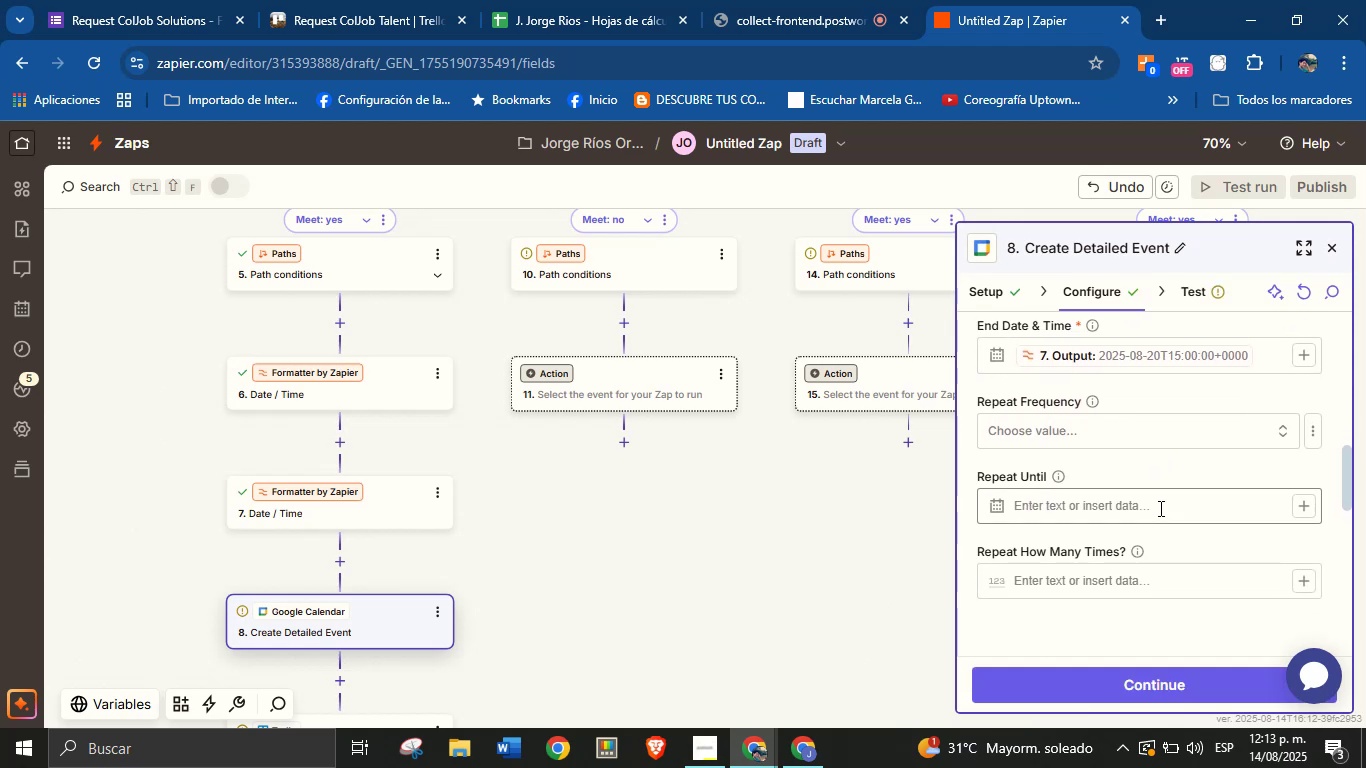 
scroll: coordinate [1136, 515], scroll_direction: down, amount: 2.0
 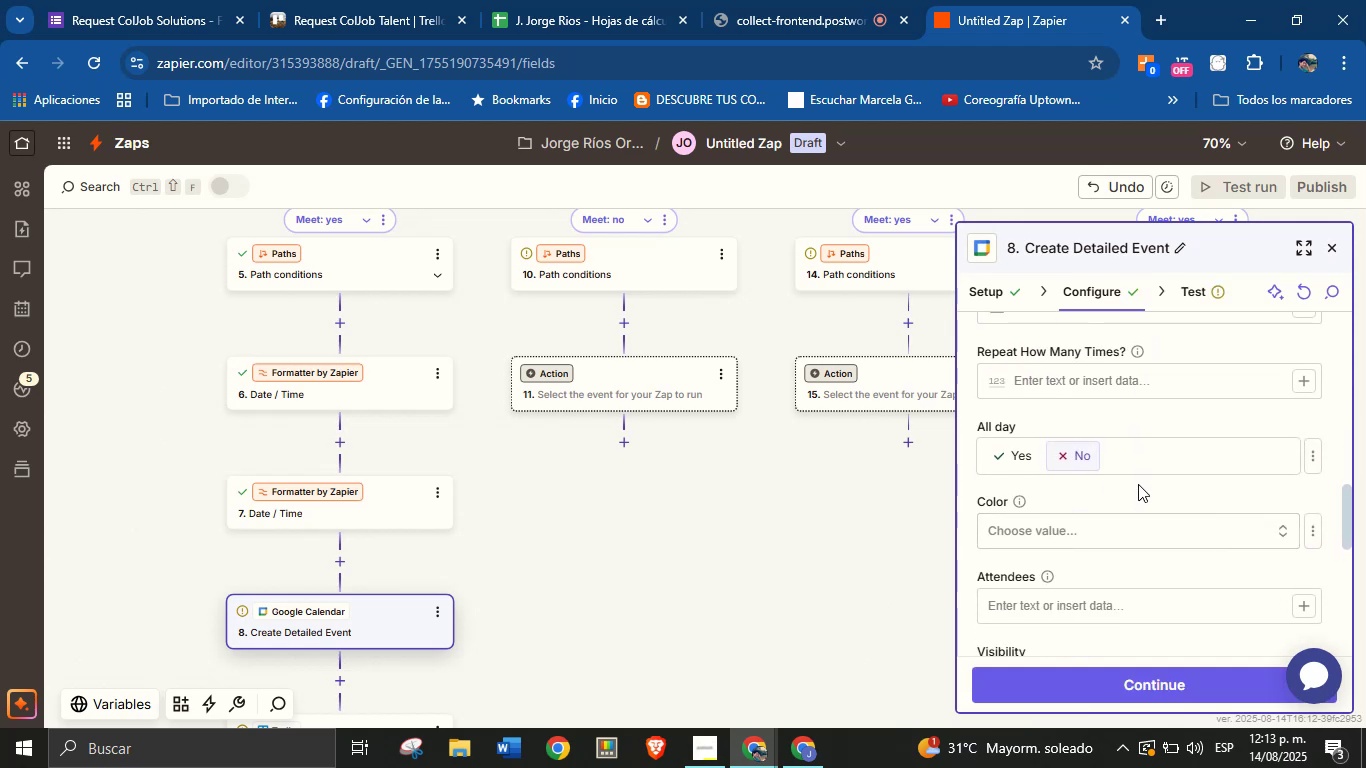 
scroll: coordinate [1114, 534], scroll_direction: up, amount: 1.0
 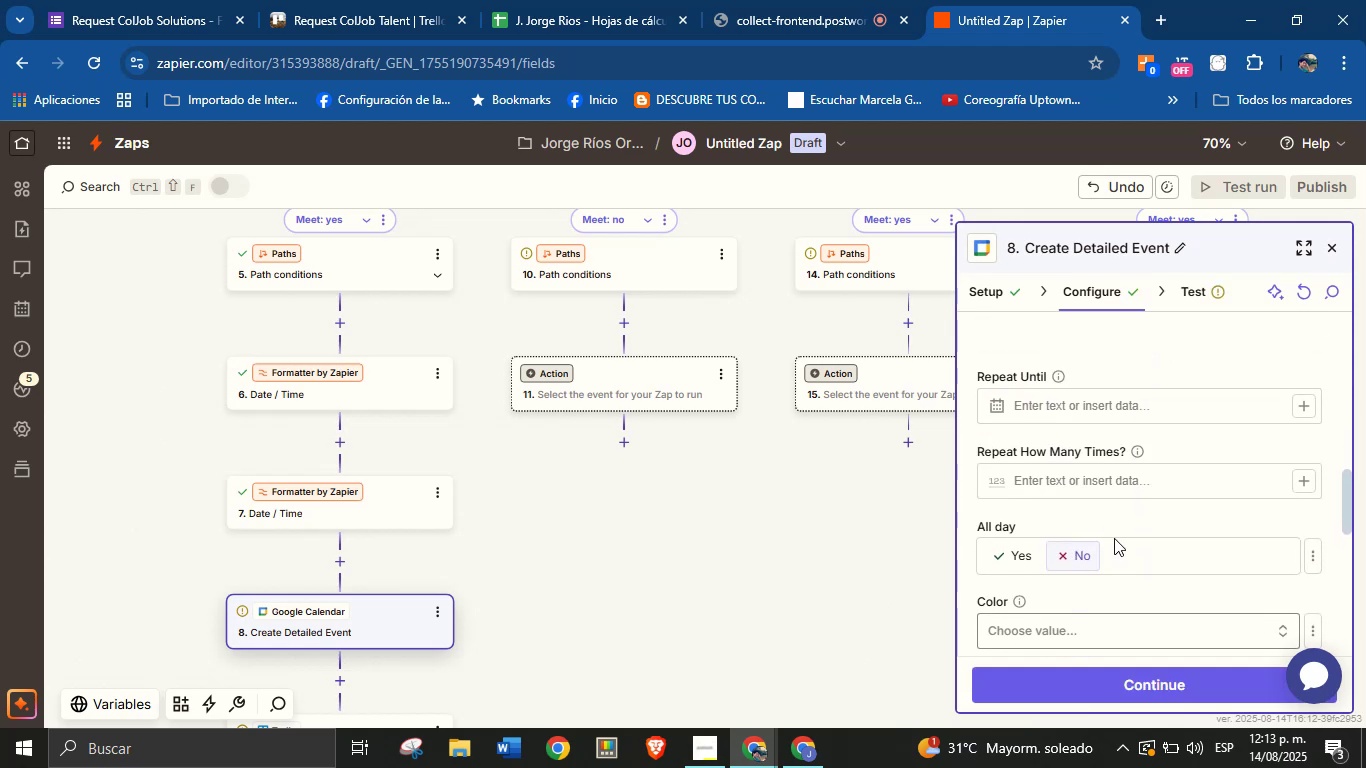 
scroll: coordinate [1115, 542], scroll_direction: down, amount: 1.0
 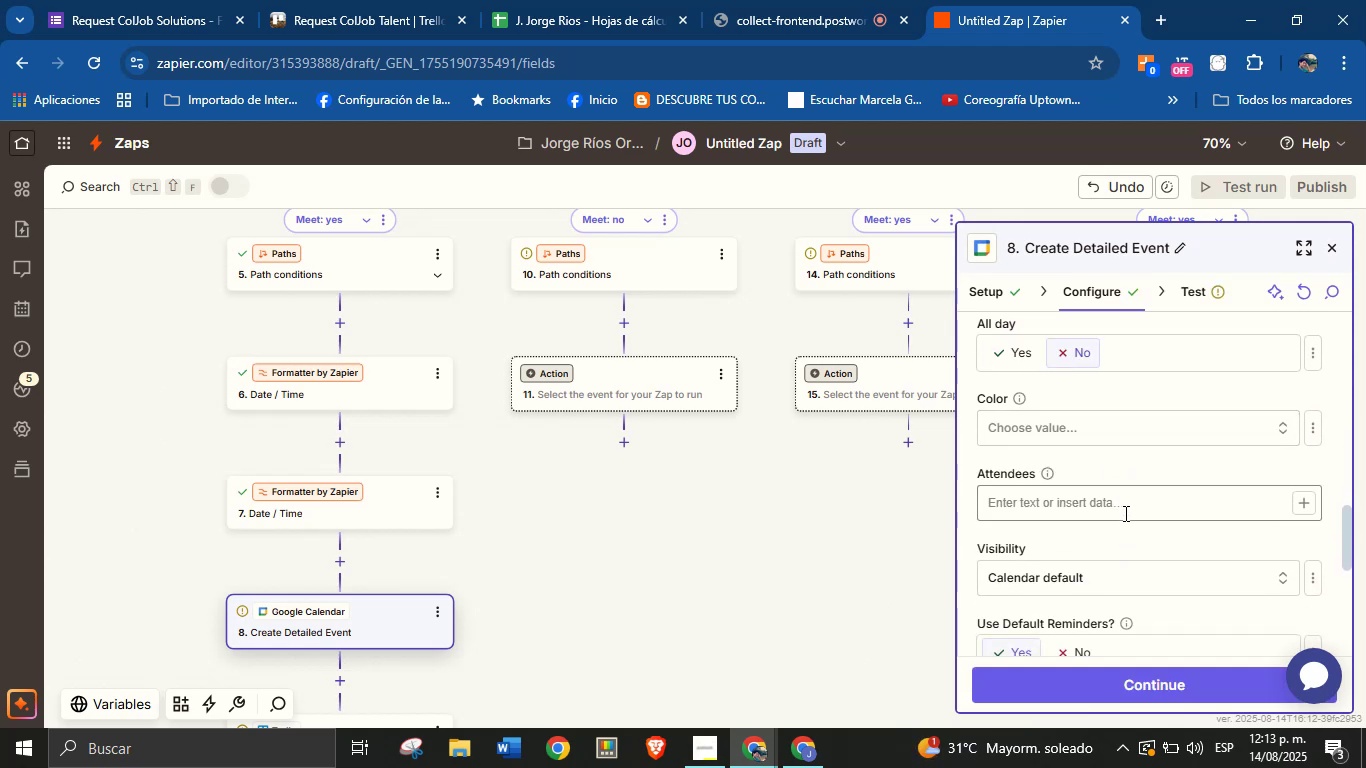 
left_click([1124, 513])
 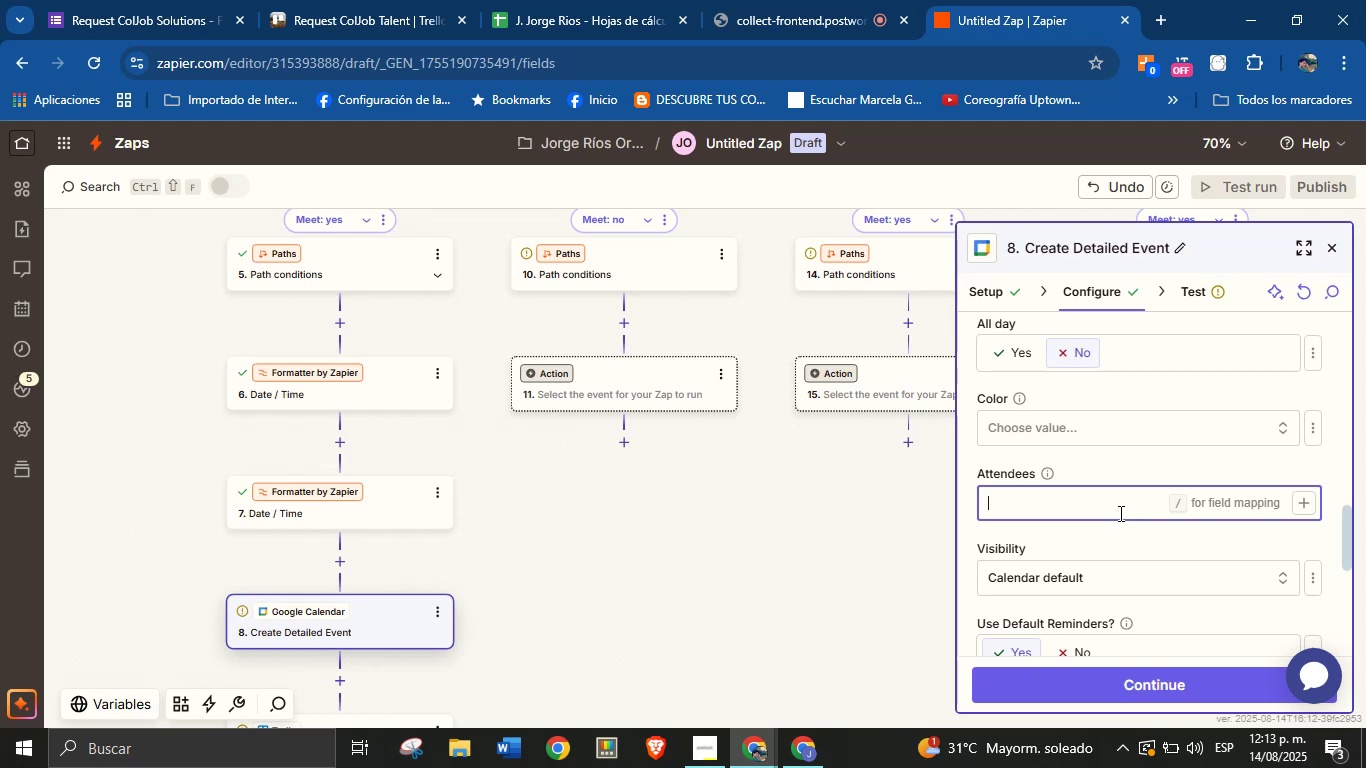 
wait(10.41)
 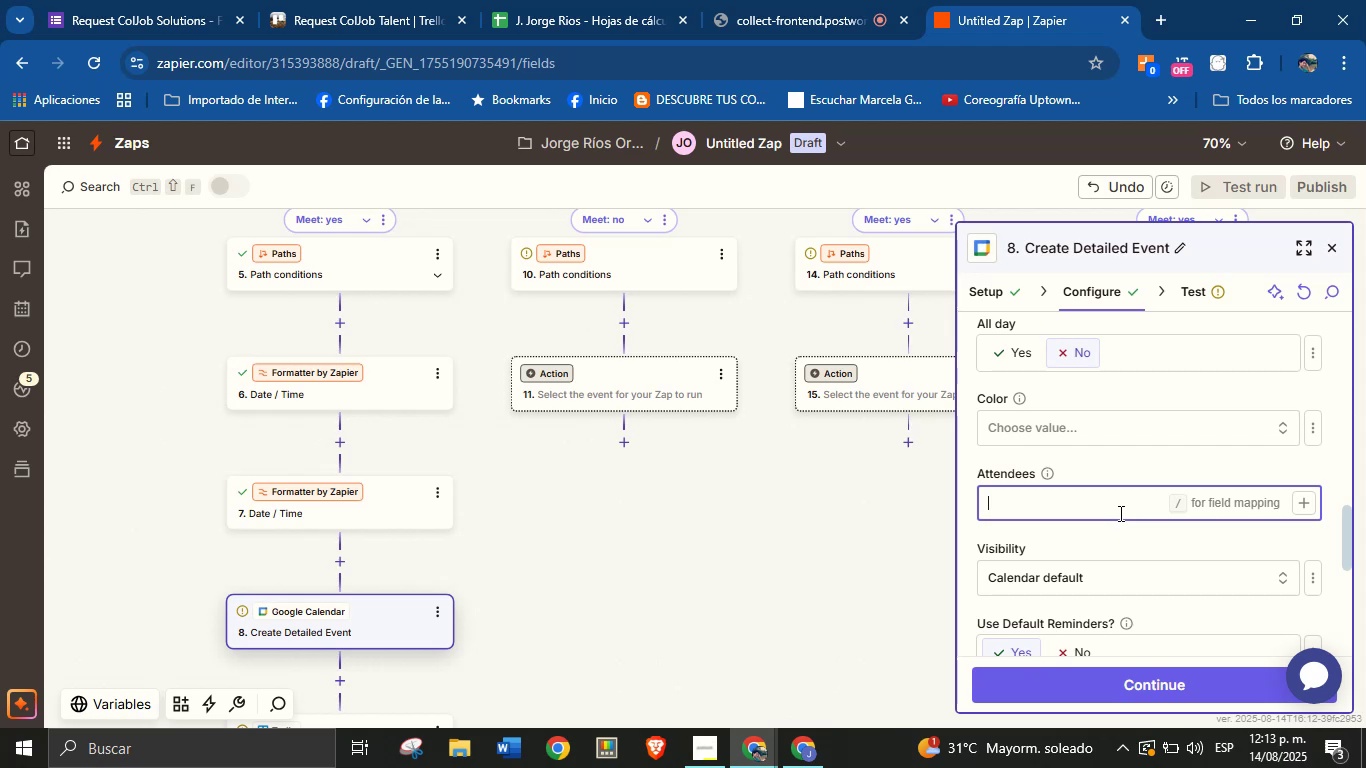 
left_click([1311, 511])
 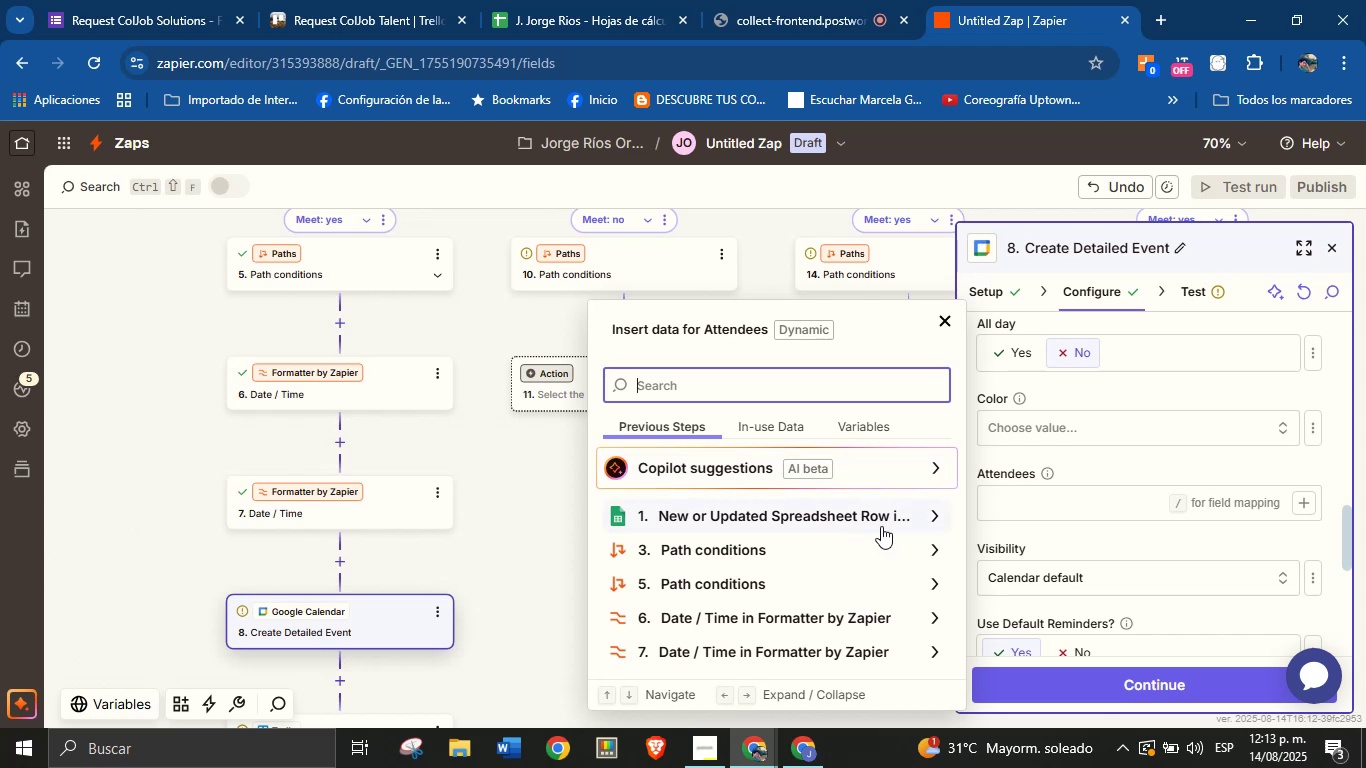 
wait(15.98)
 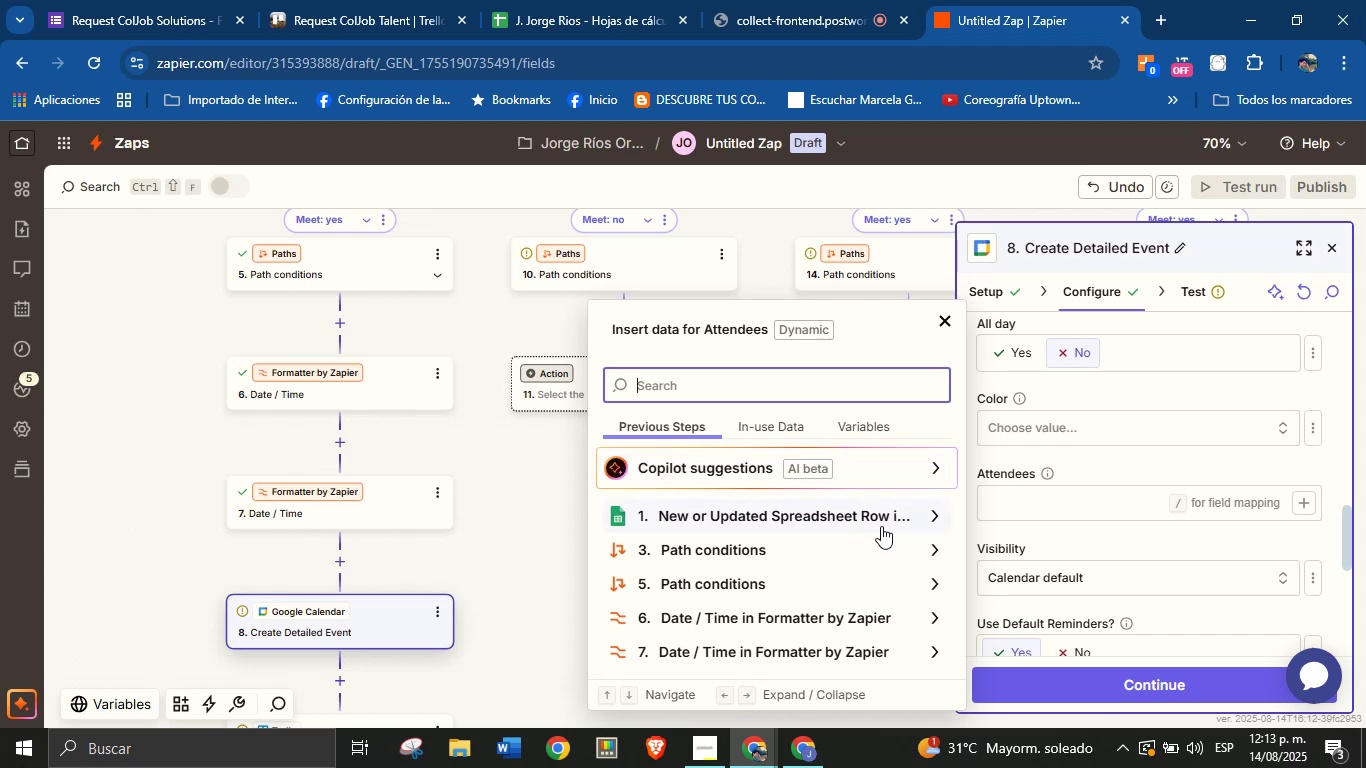 
type(email)
 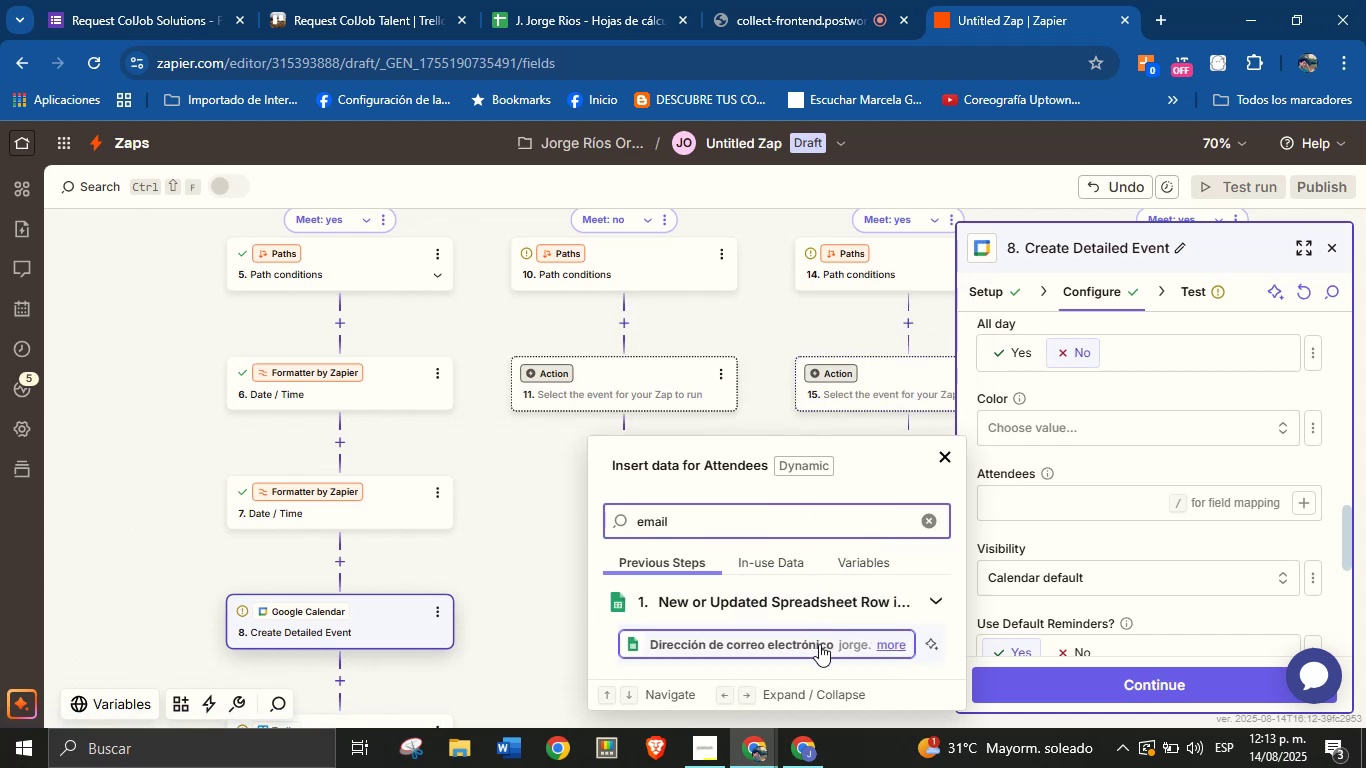 
left_click([818, 646])
 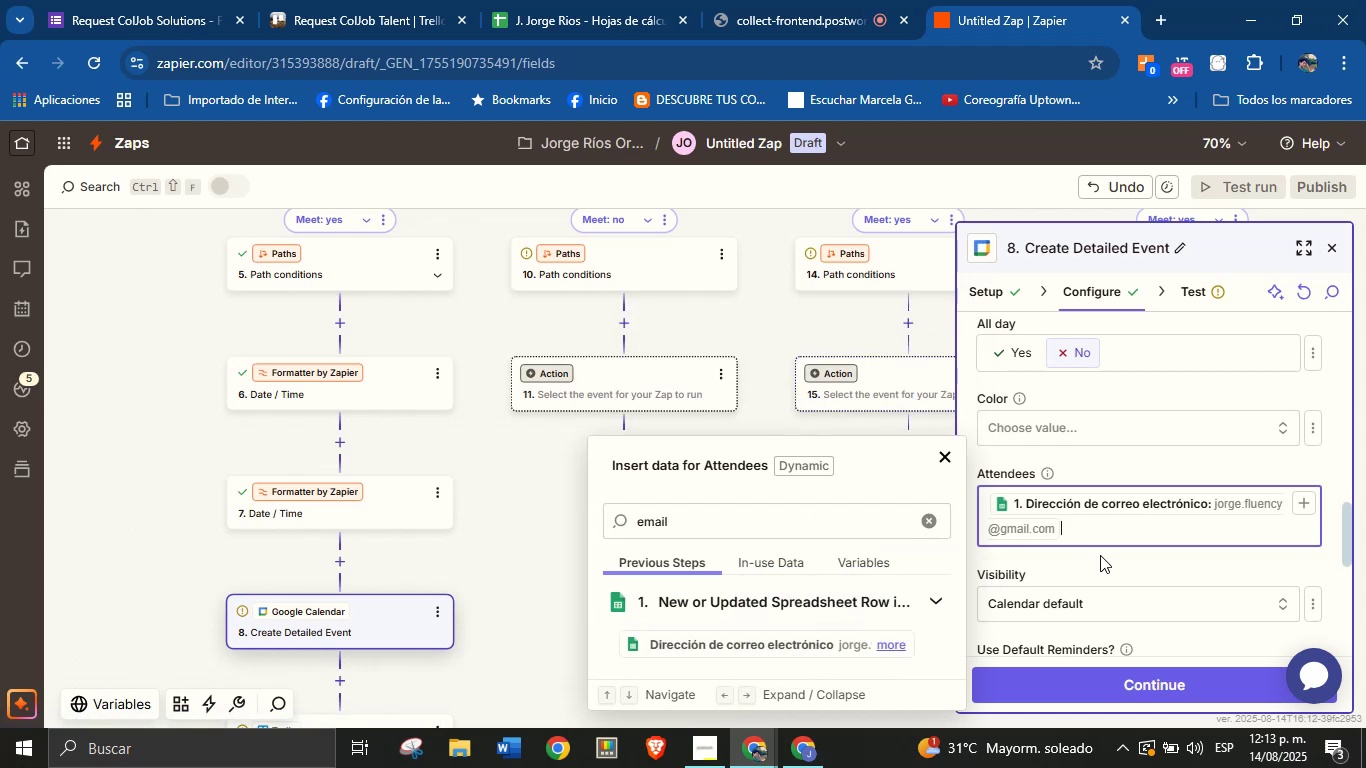 
left_click([1116, 568])
 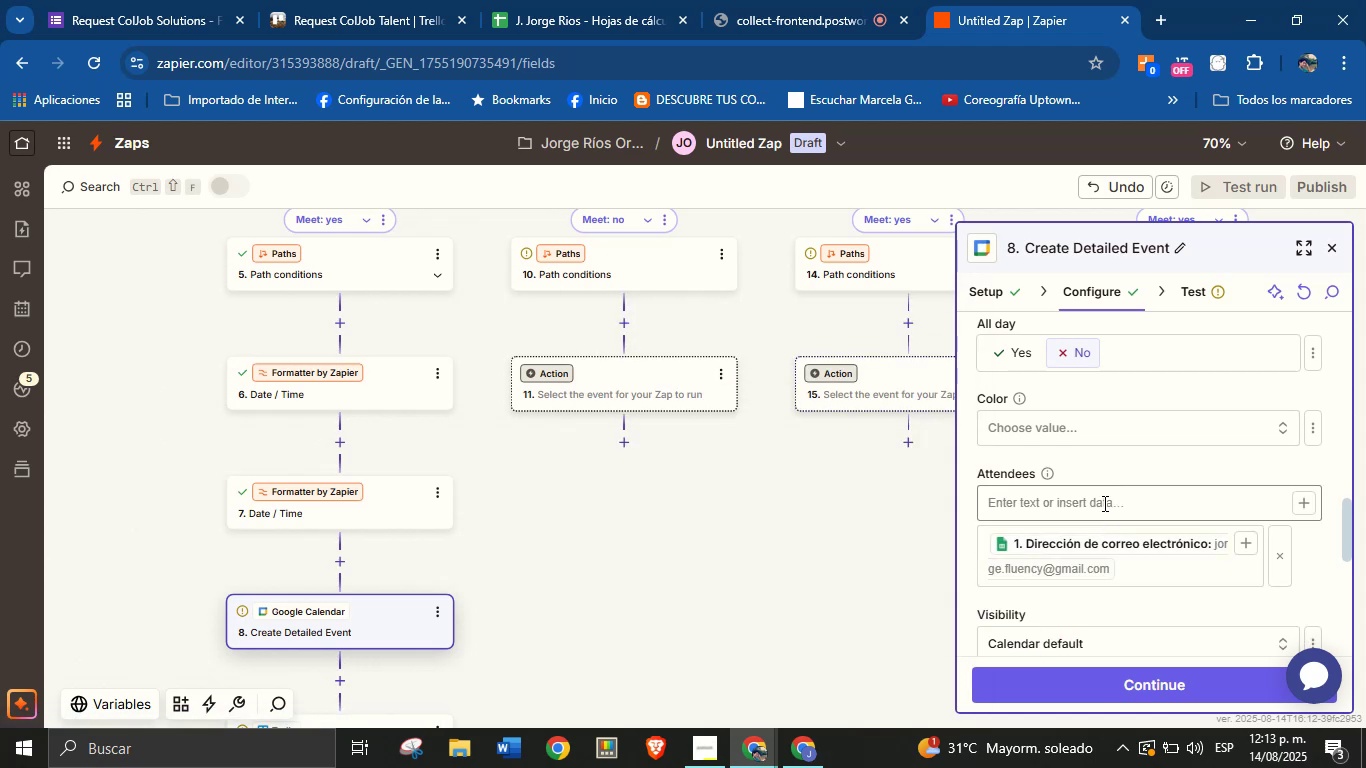 
left_click([1103, 504])
 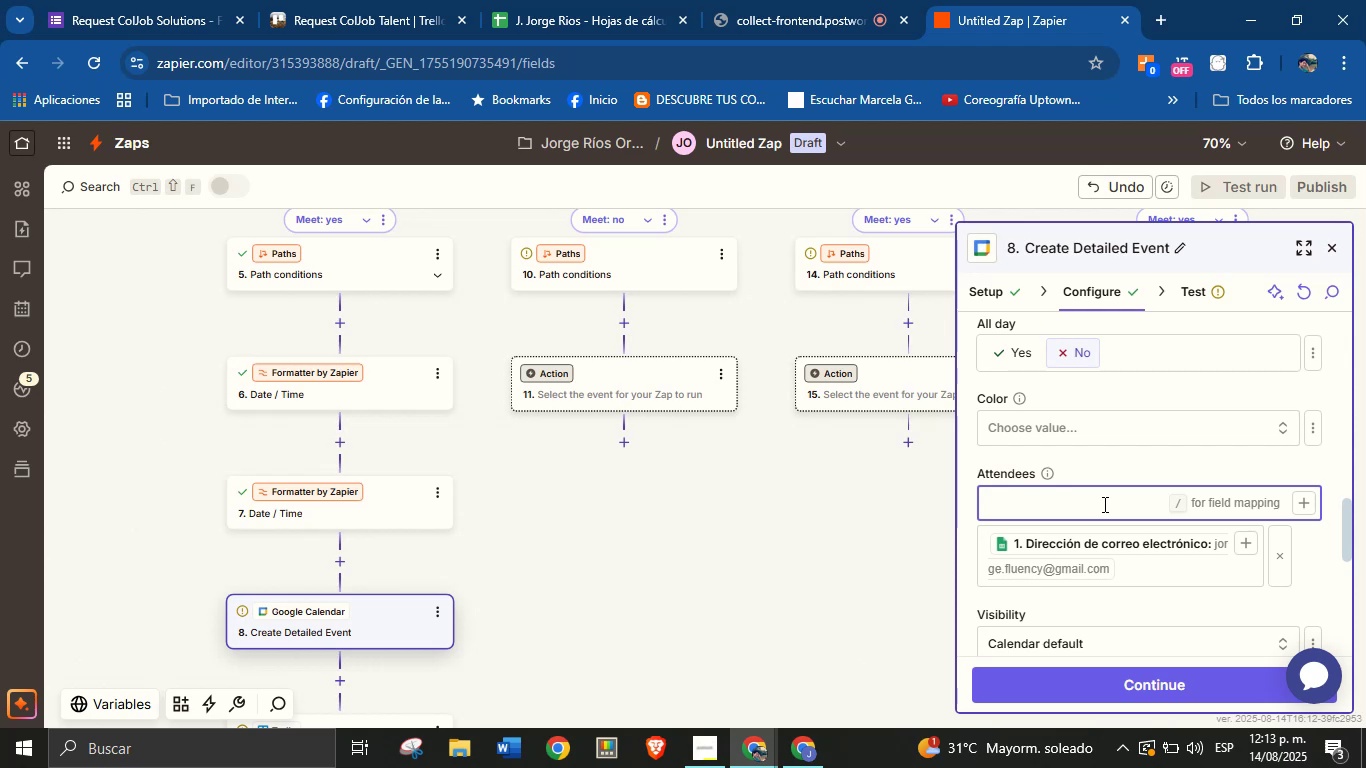 
type(jorge.coljob)
 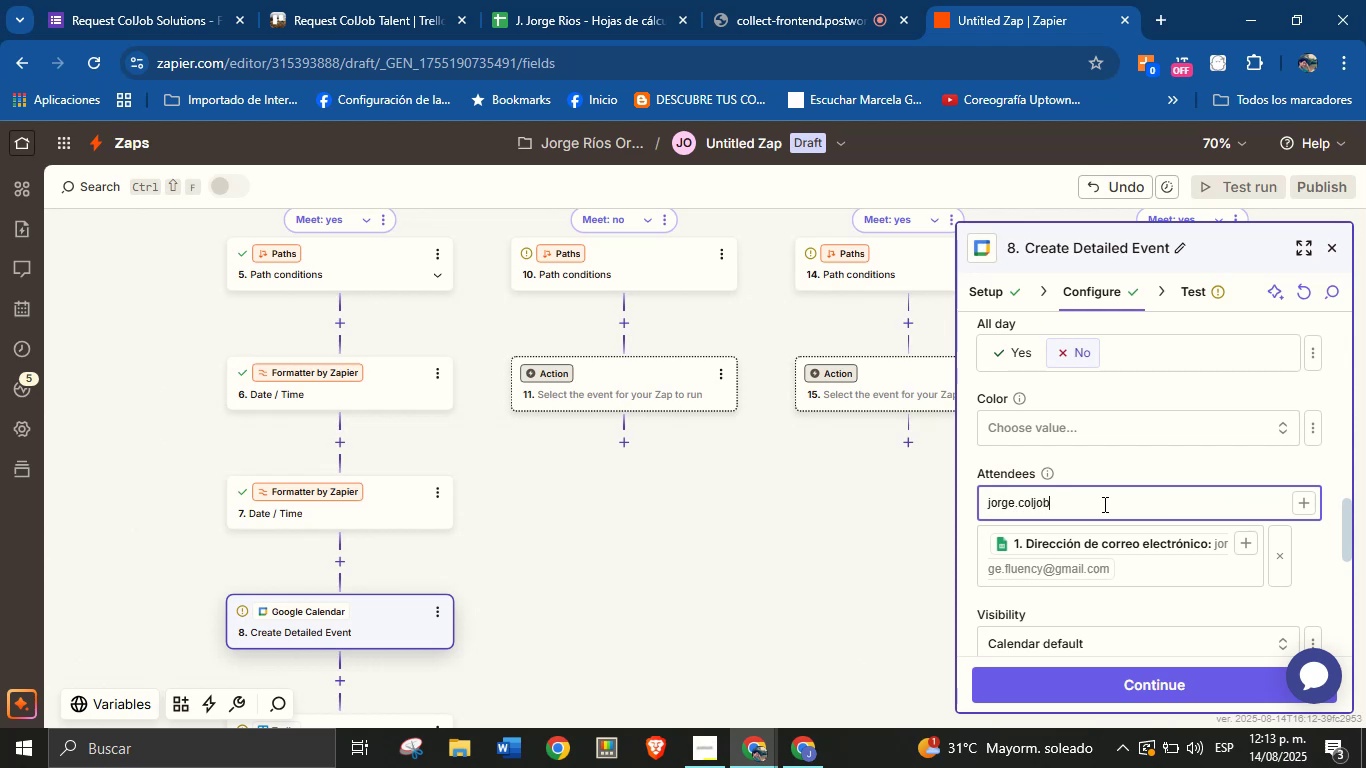 
key(Alt+Control+Q)
 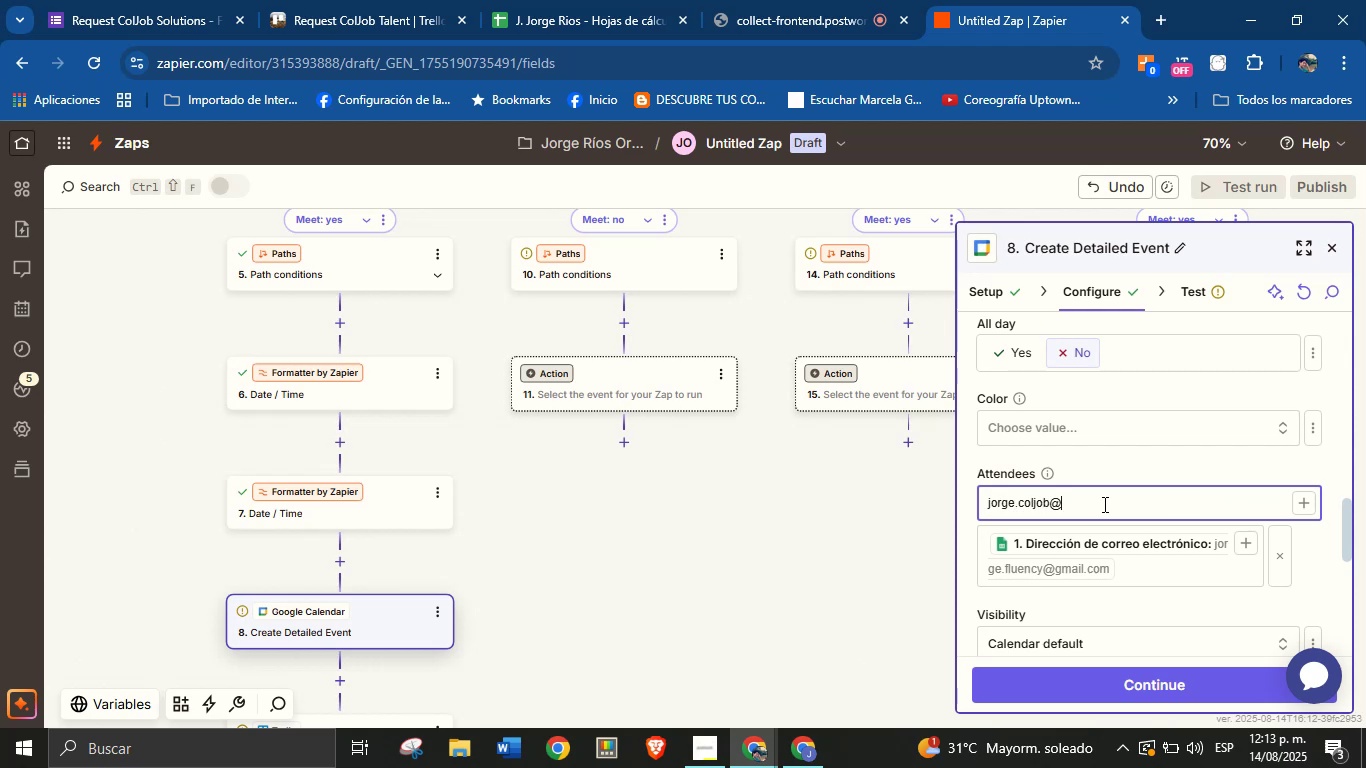 
type(gmail.com)
 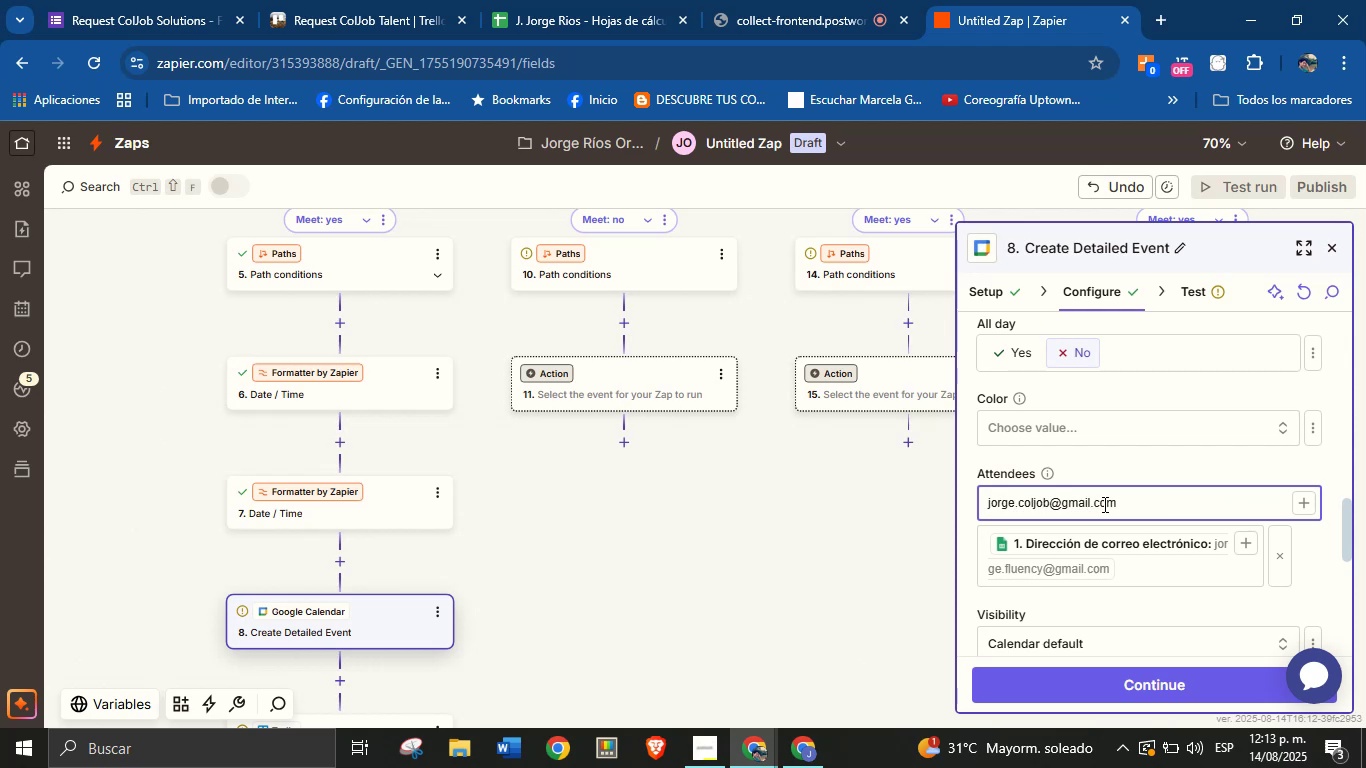 
left_click([1109, 477])
 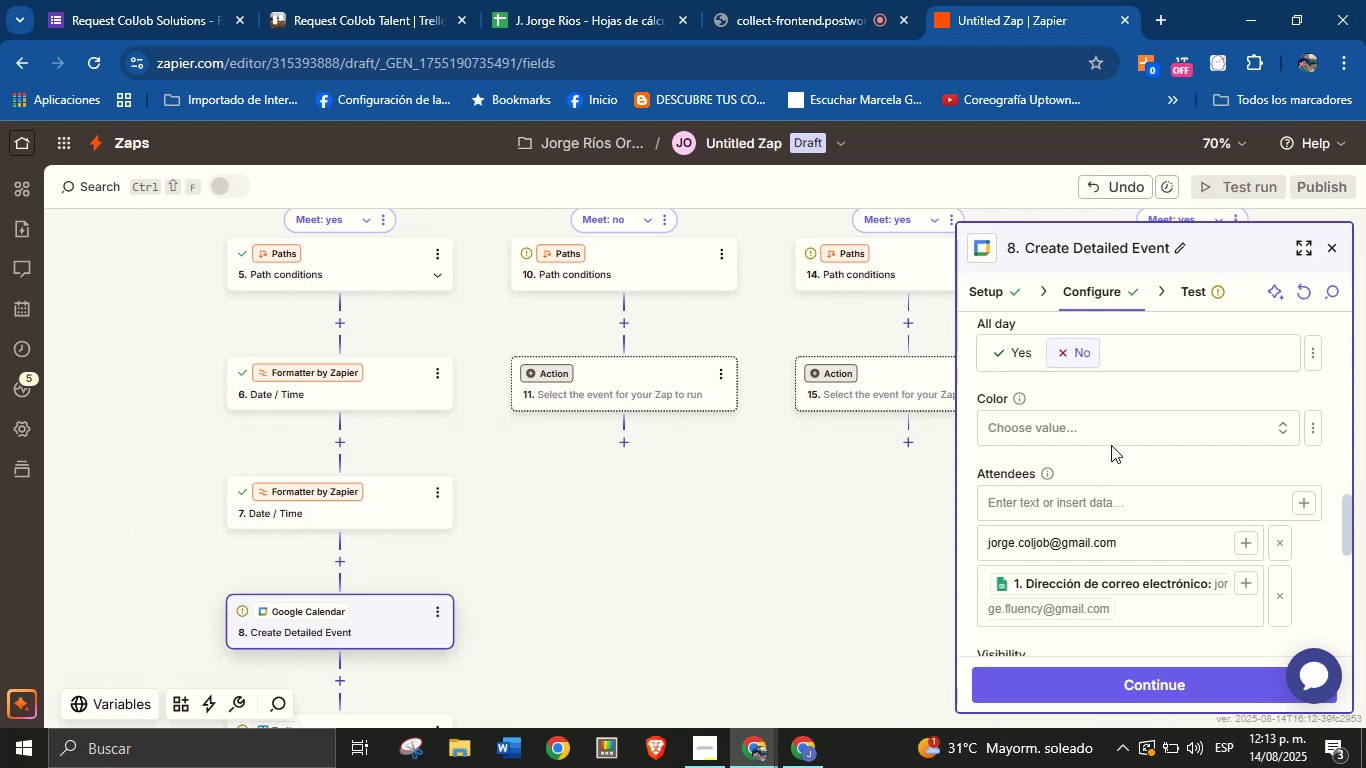 
scroll: coordinate [1116, 454], scroll_direction: up, amount: 2.0
 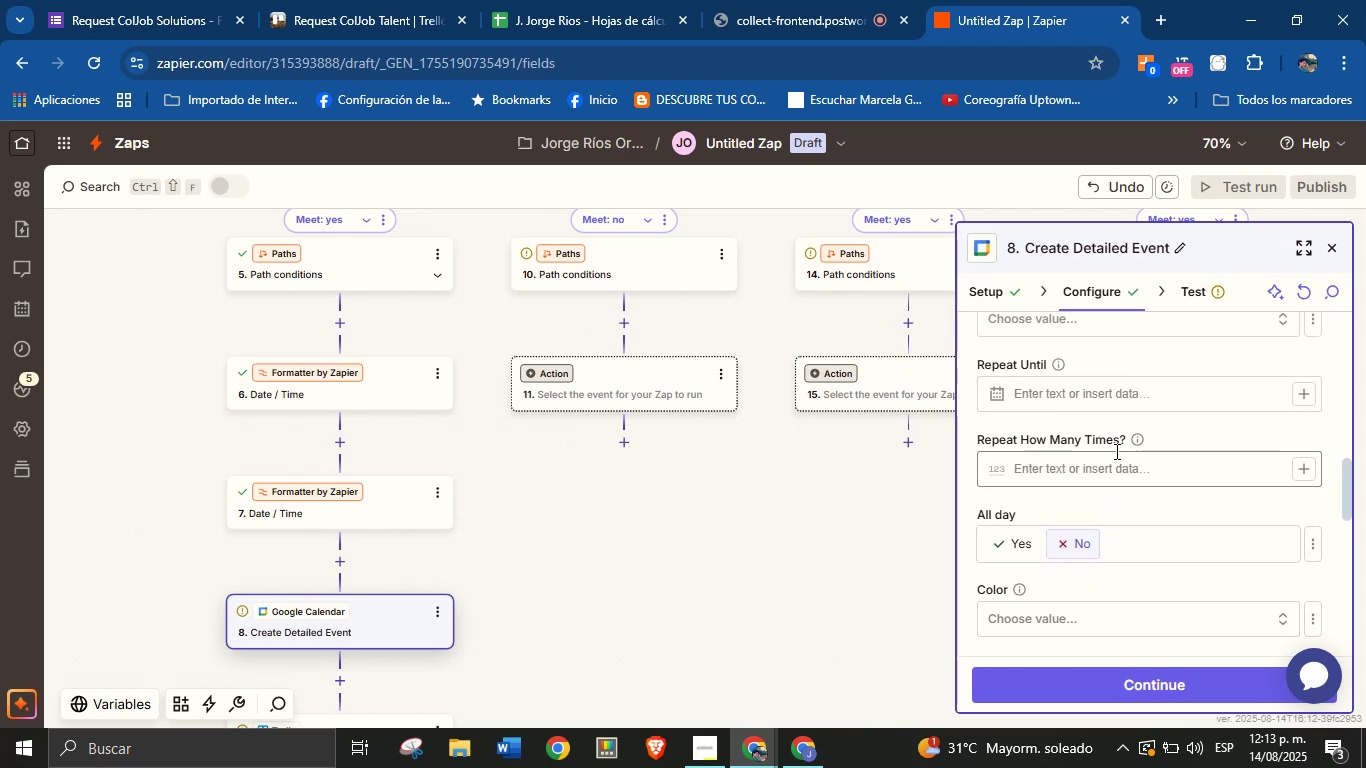 
scroll: coordinate [1117, 450], scroll_direction: down, amount: 2.0
 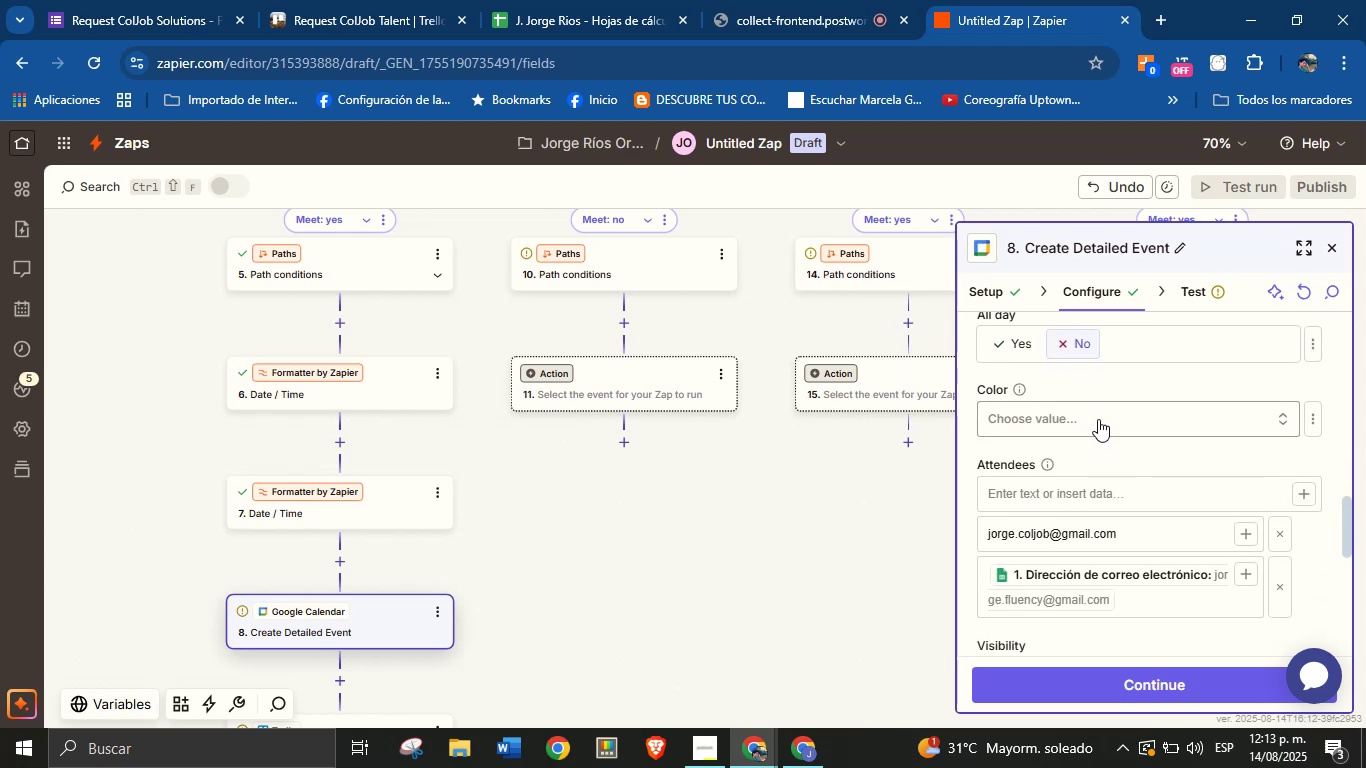 
scroll: coordinate [1116, 427], scroll_direction: up, amount: 1.0
 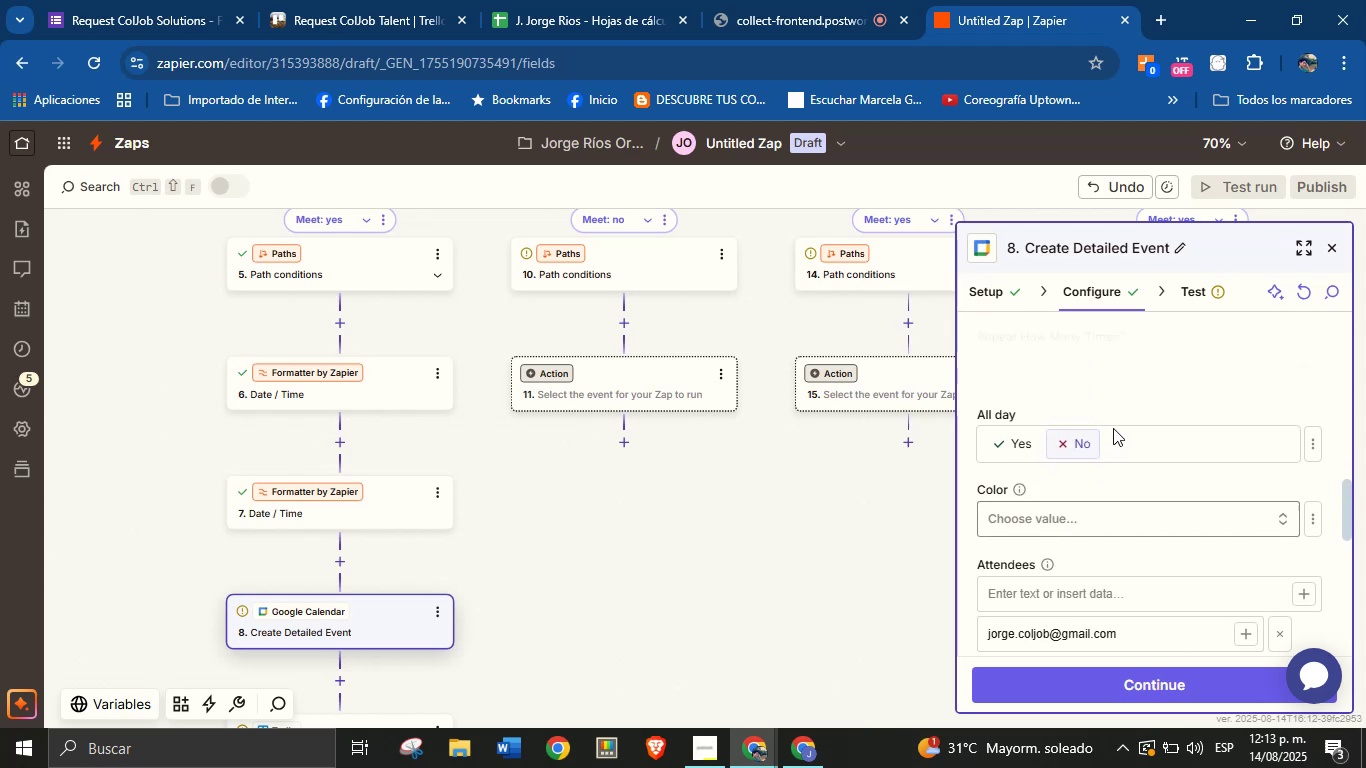 
scroll: coordinate [1110, 462], scroll_direction: down, amount: 3.0
 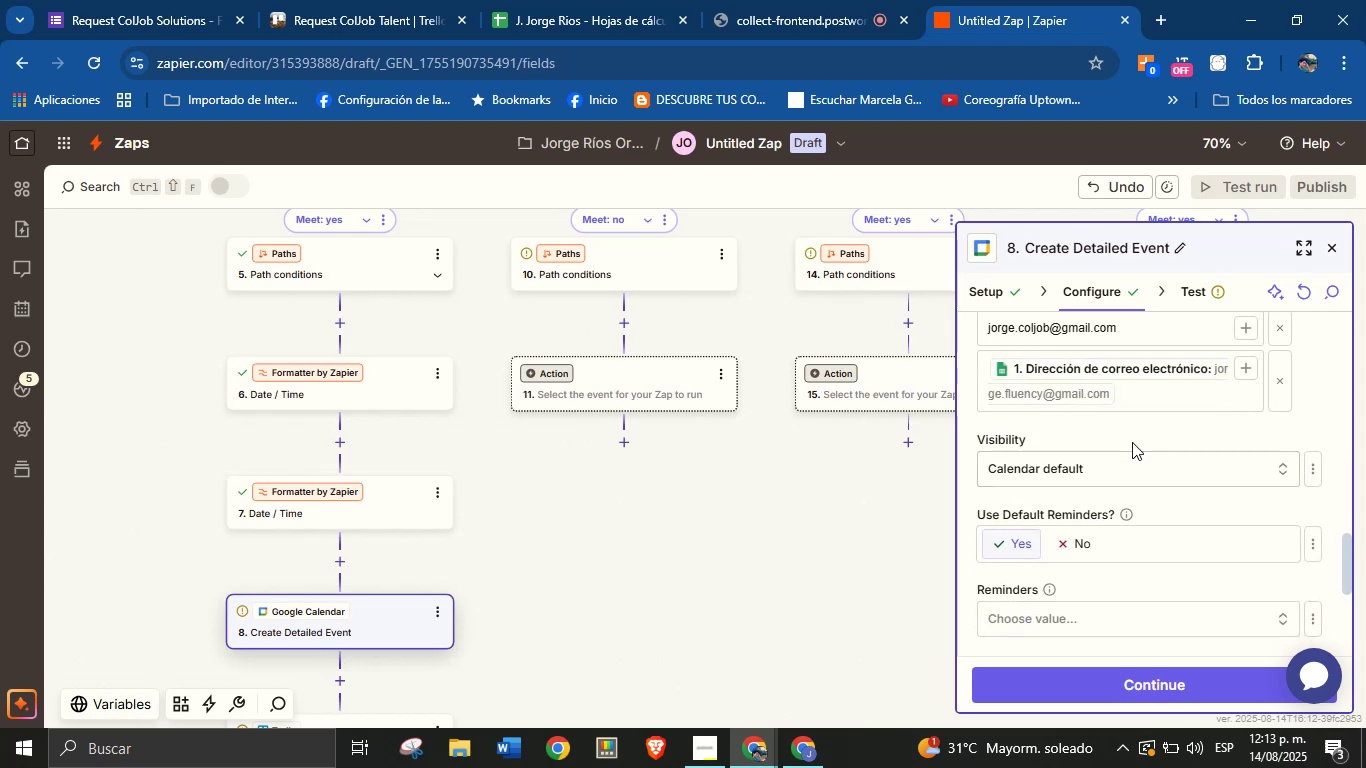 
left_click([1136, 438])
 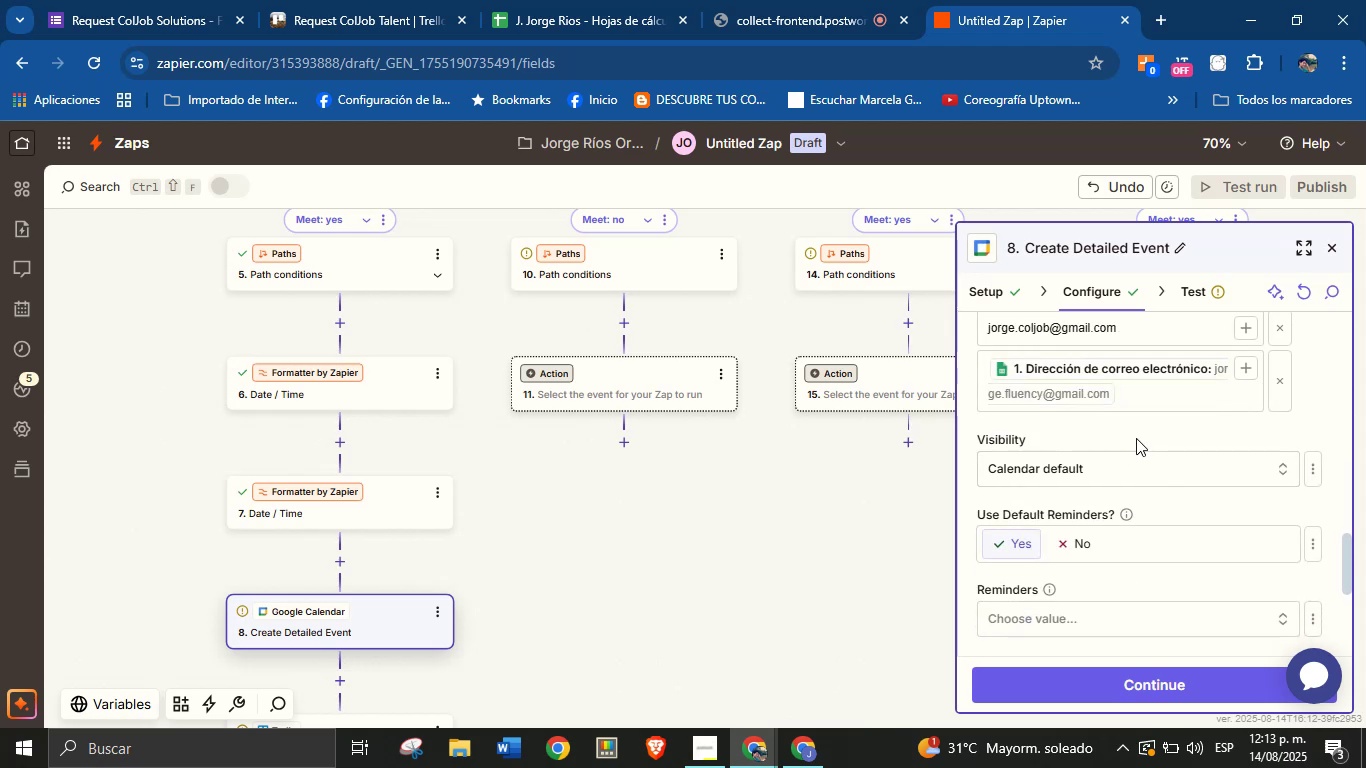 
scroll: coordinate [1136, 438], scroll_direction: down, amount: 1.0
 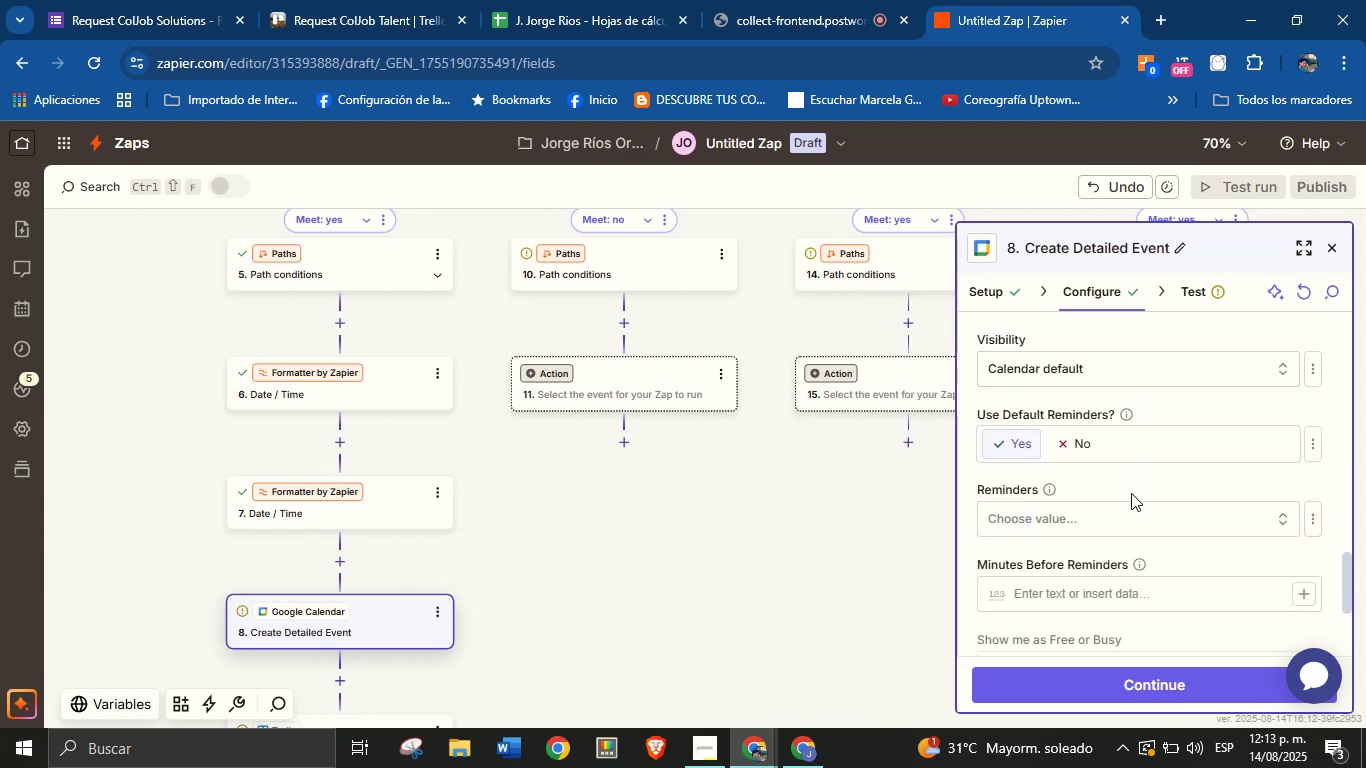 
left_click([1115, 523])
 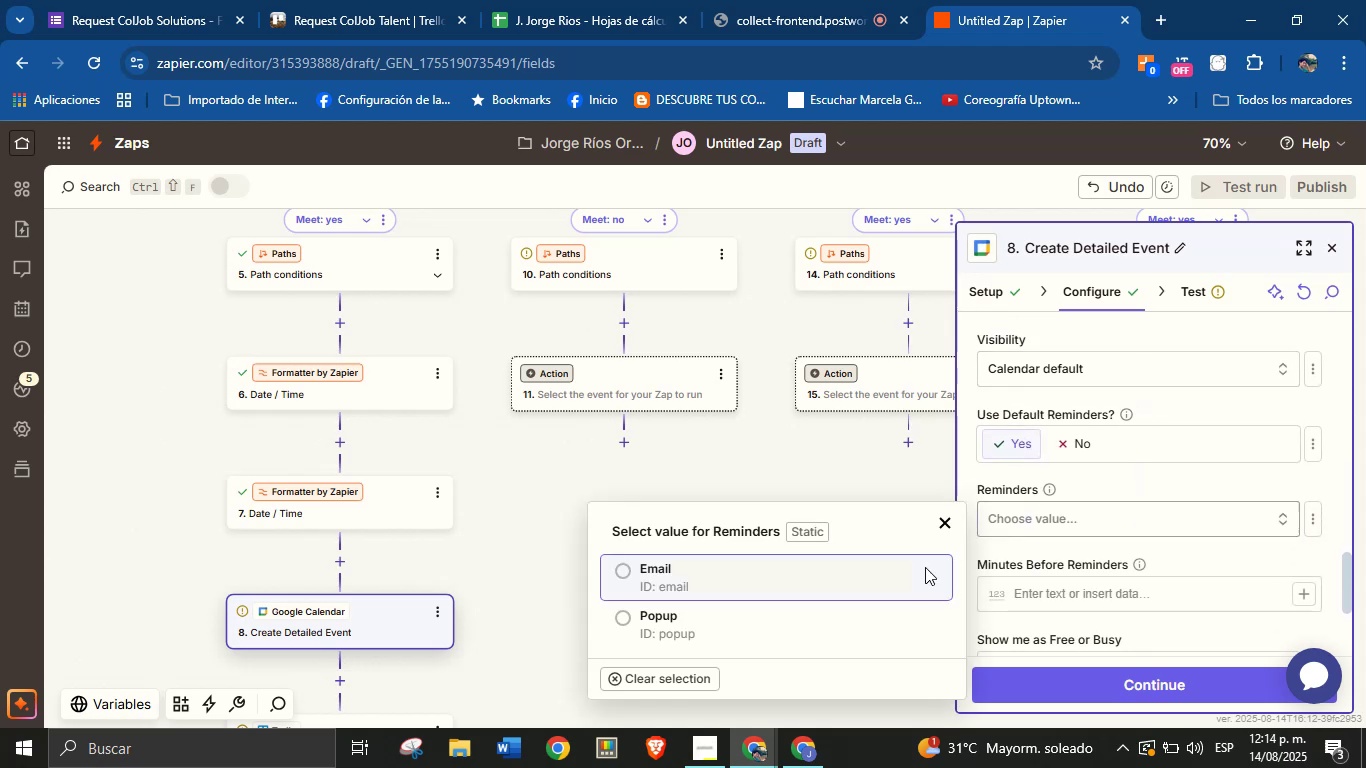 
left_click([871, 577])
 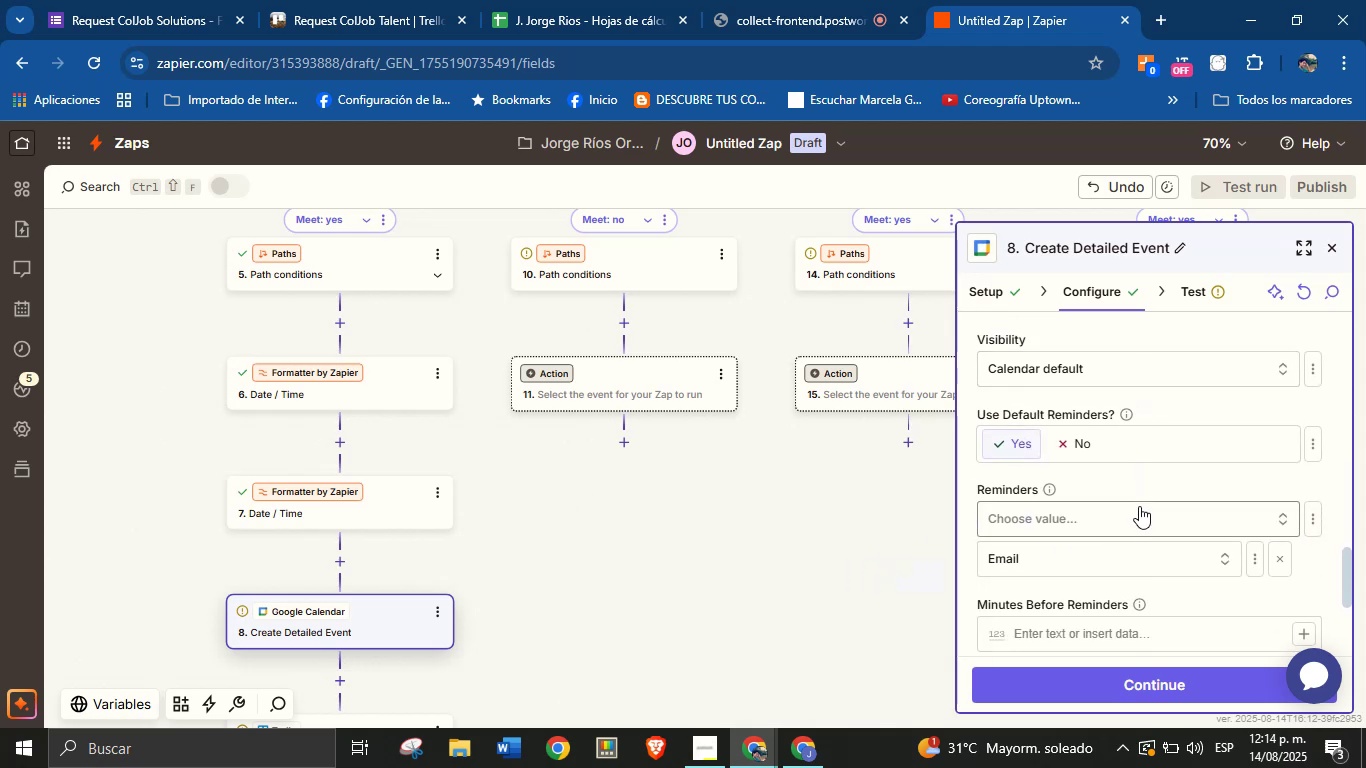 
left_click([1085, 443])
 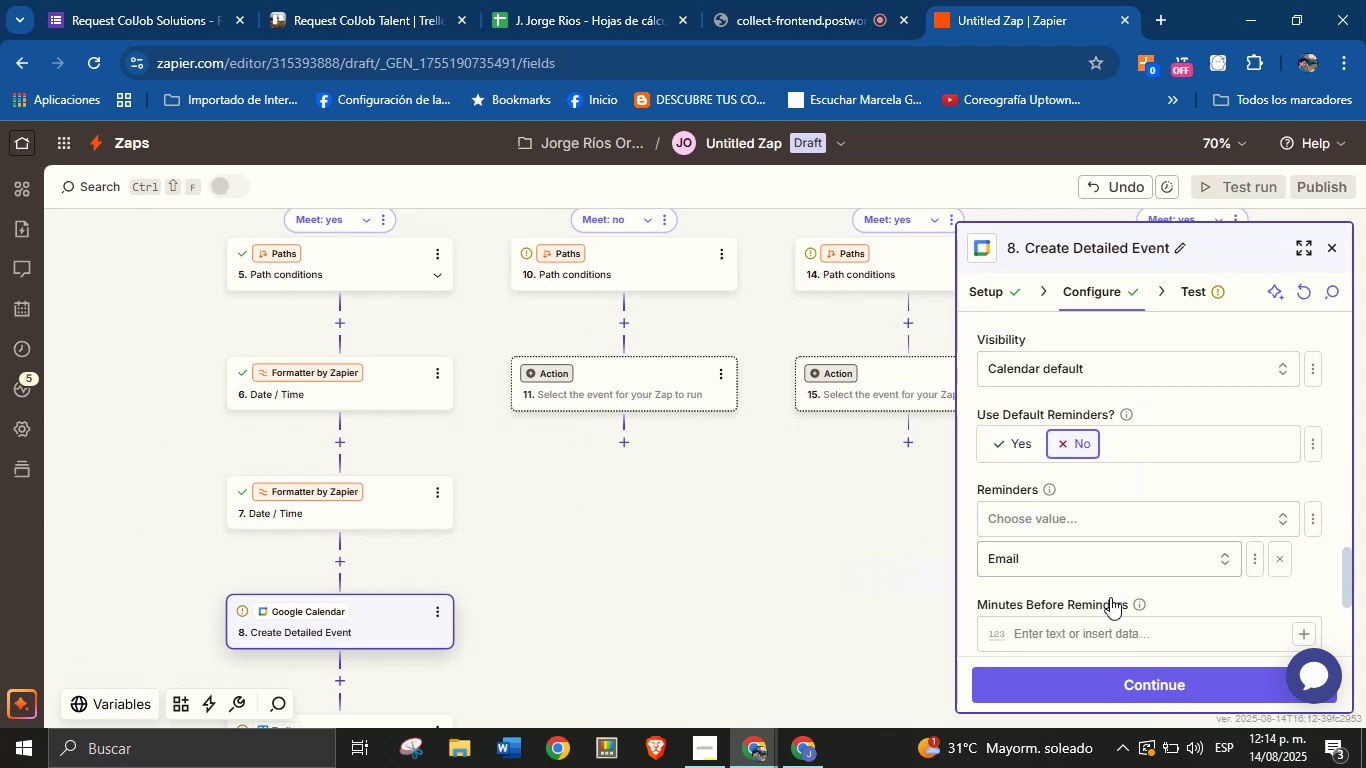 
left_click([1108, 621])
 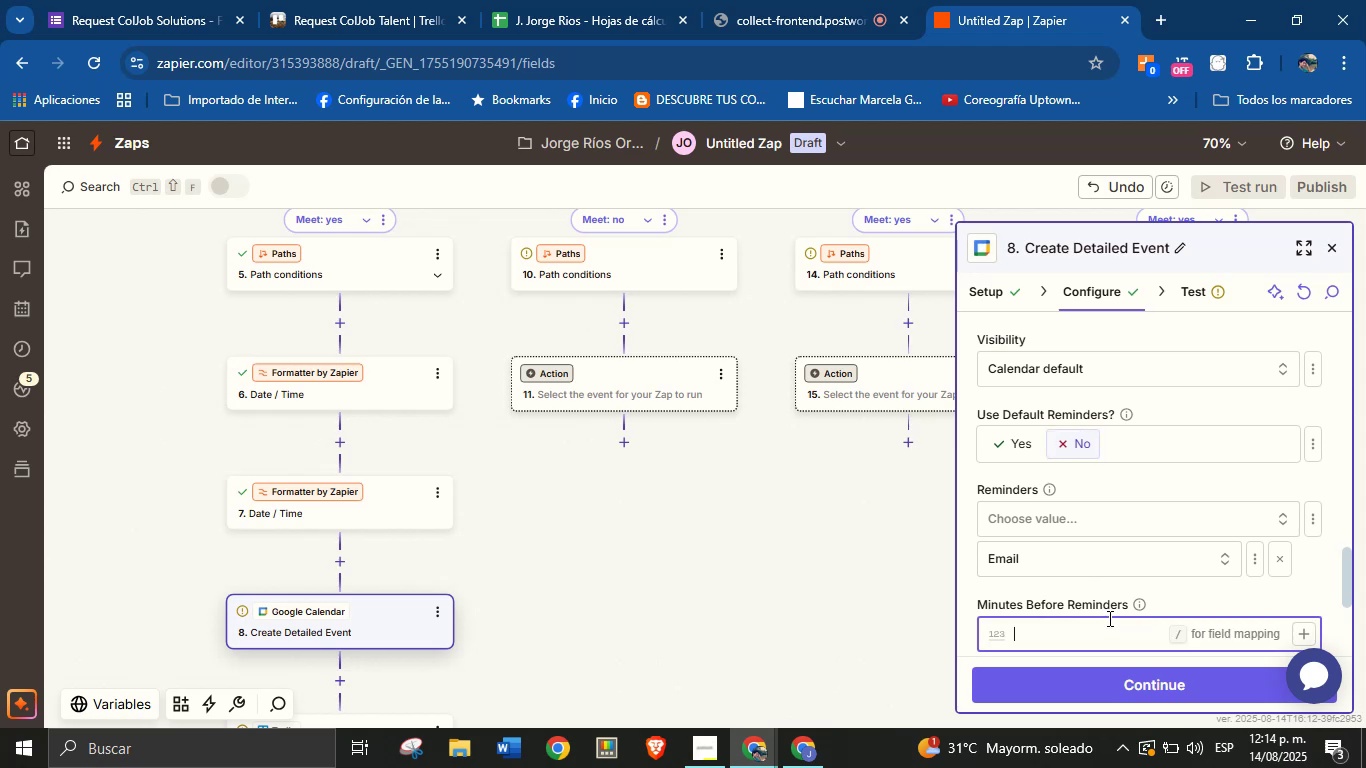 
type(60)
 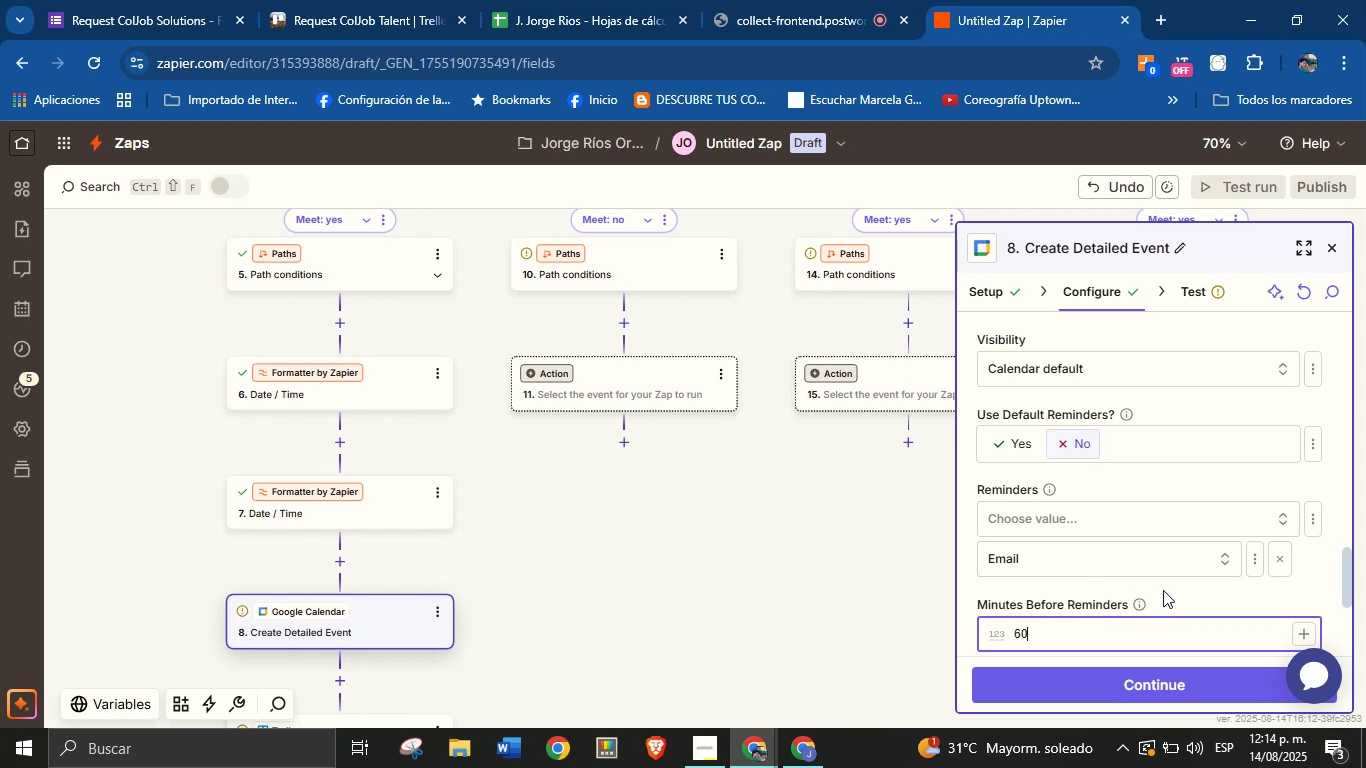 
left_click([1177, 596])
 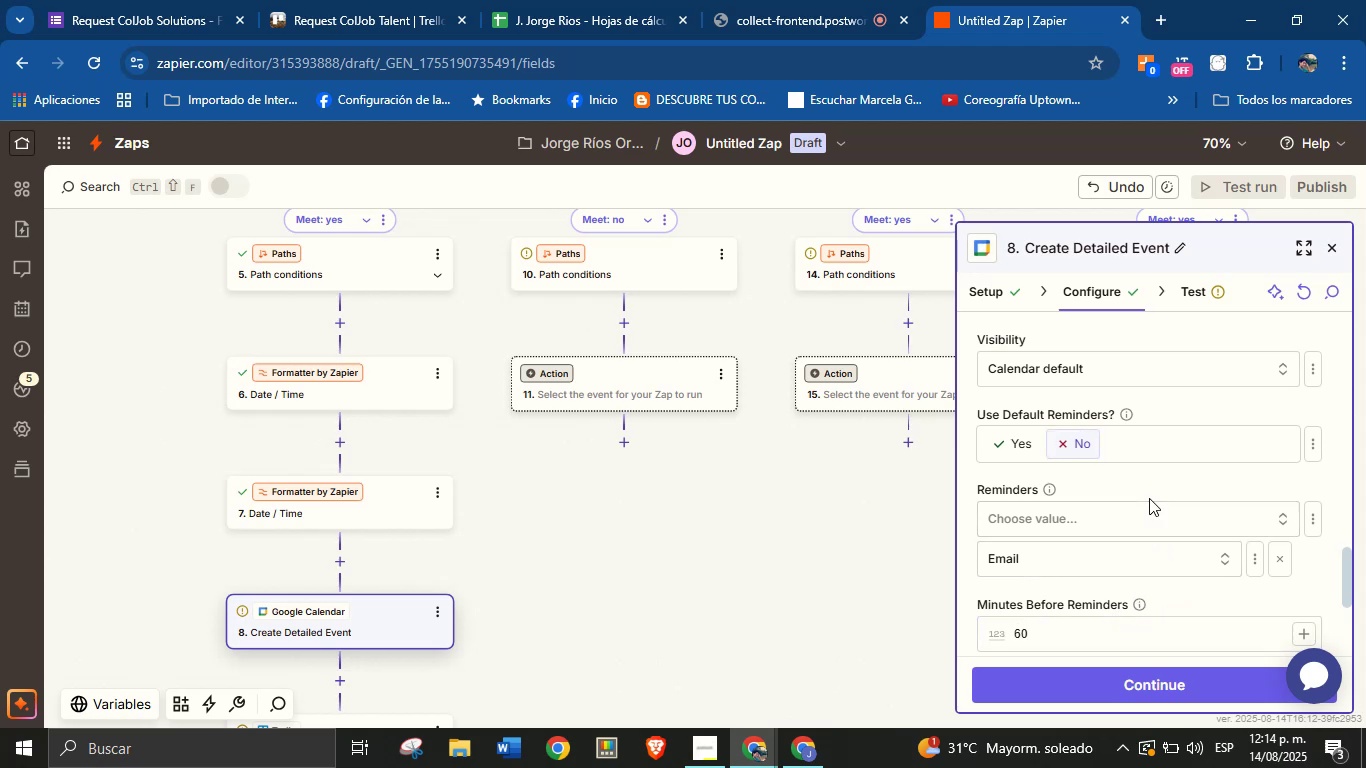 
scroll: coordinate [1146, 482], scroll_direction: down, amount: 4.0
 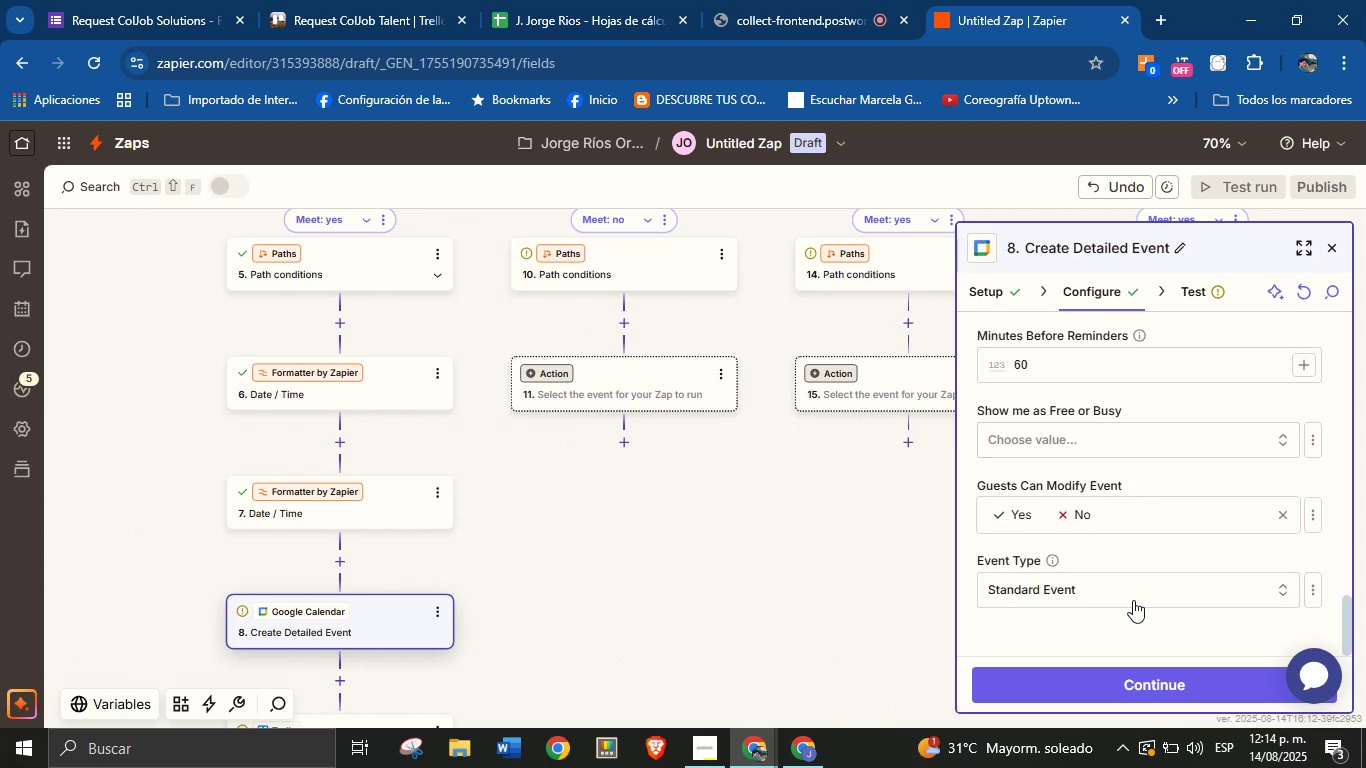 
left_click([1135, 674])
 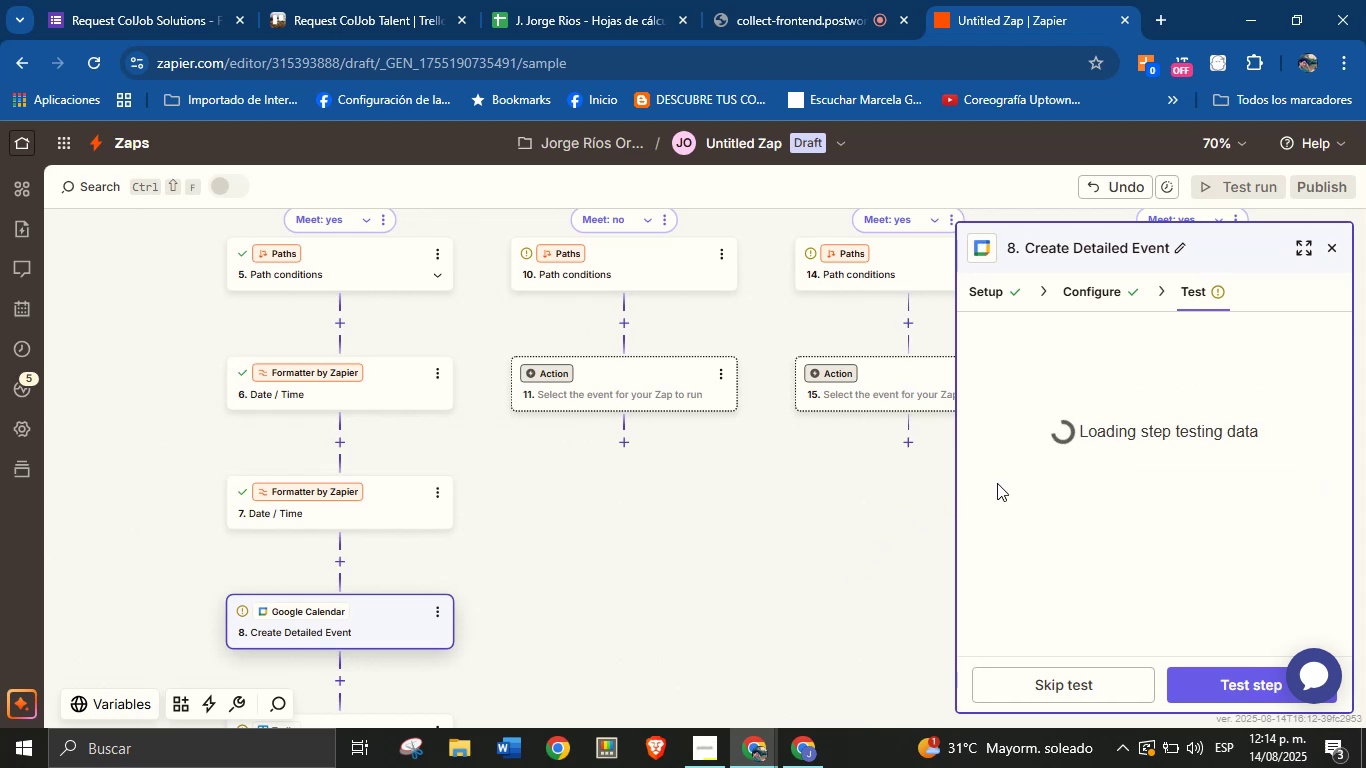 
left_click_drag(start_coordinate=[597, 603], to_coordinate=[638, 506])
 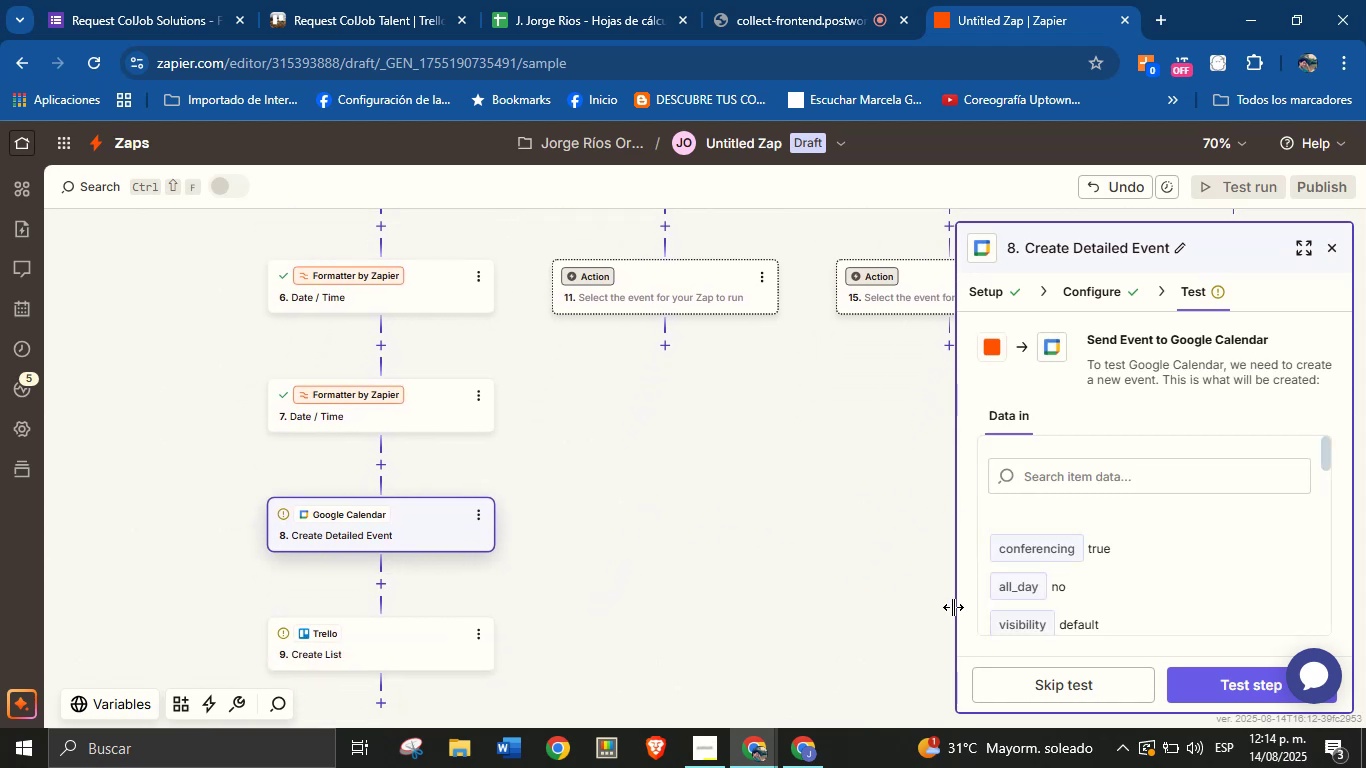 
left_click_drag(start_coordinate=[756, 624], to_coordinate=[769, 560])
 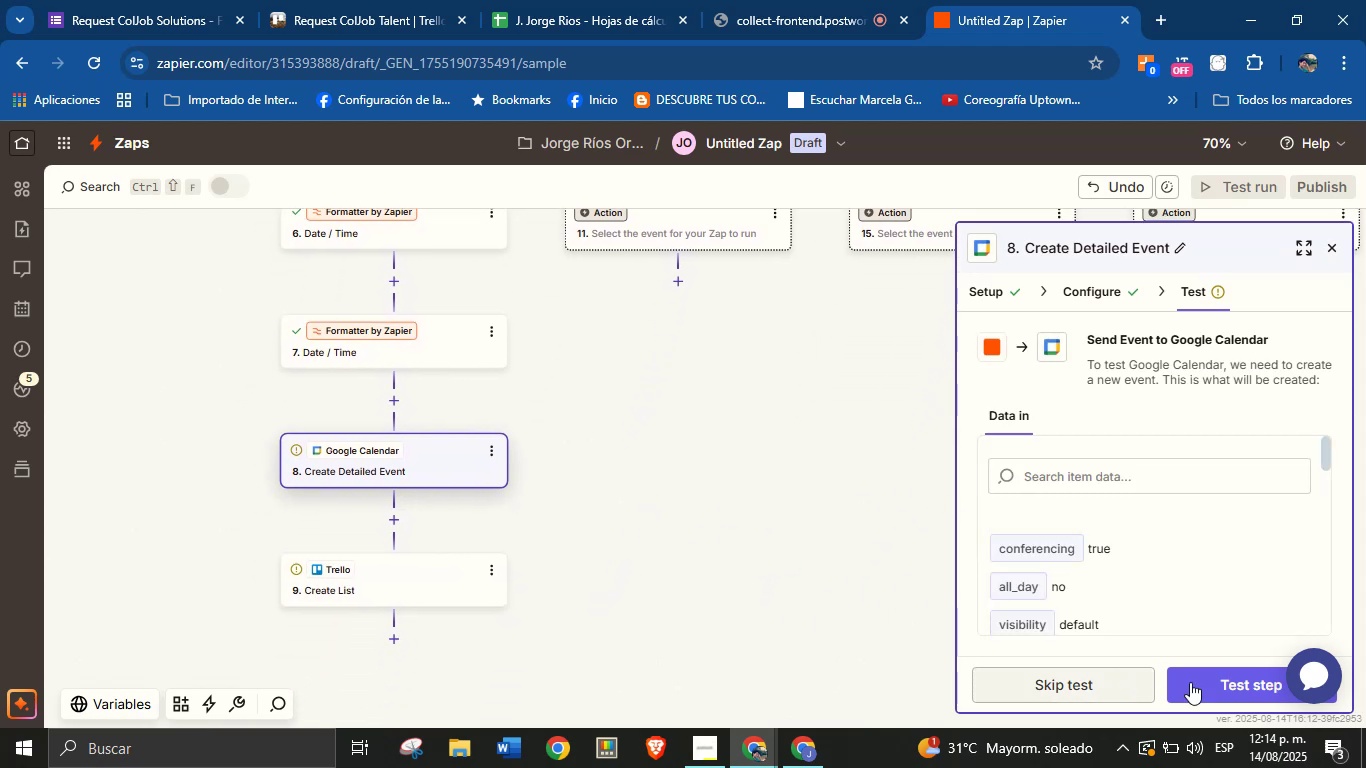 
left_click([1216, 682])
 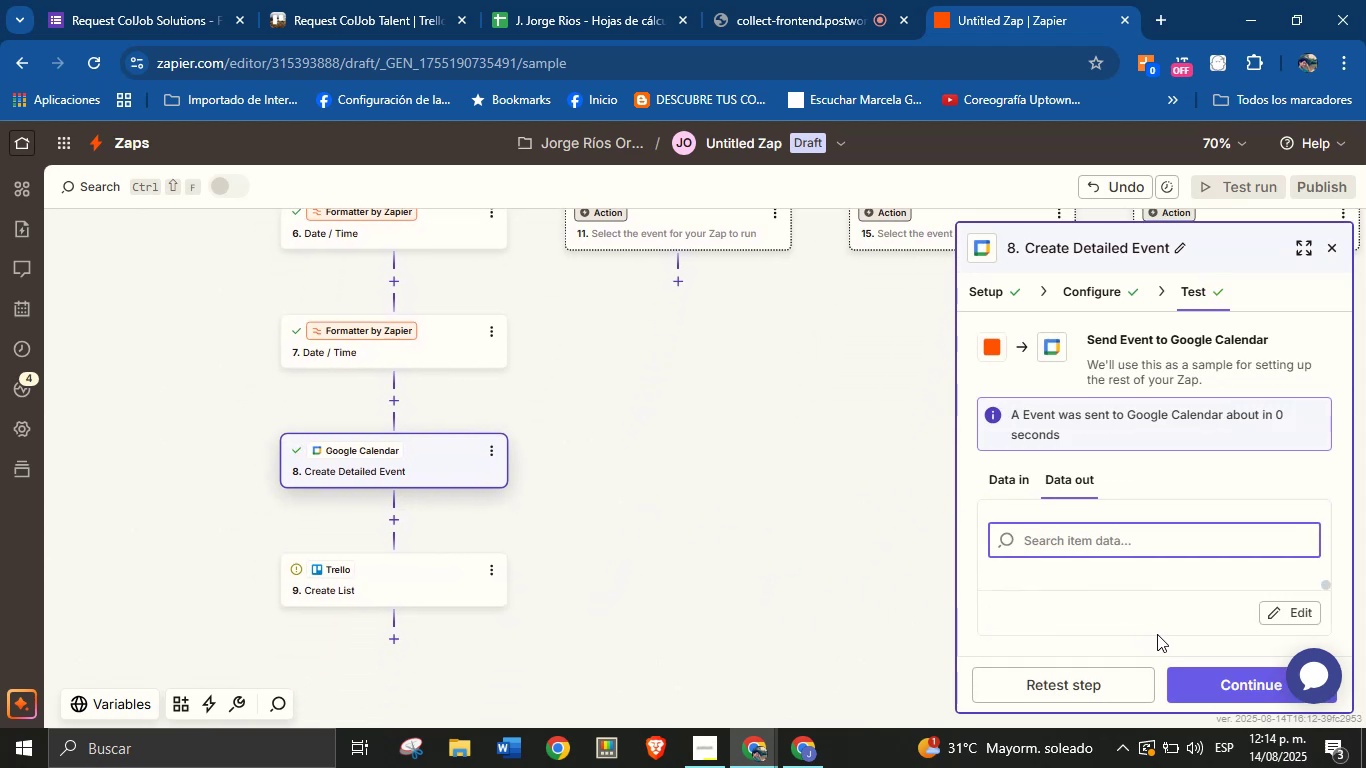 
wait(8.3)
 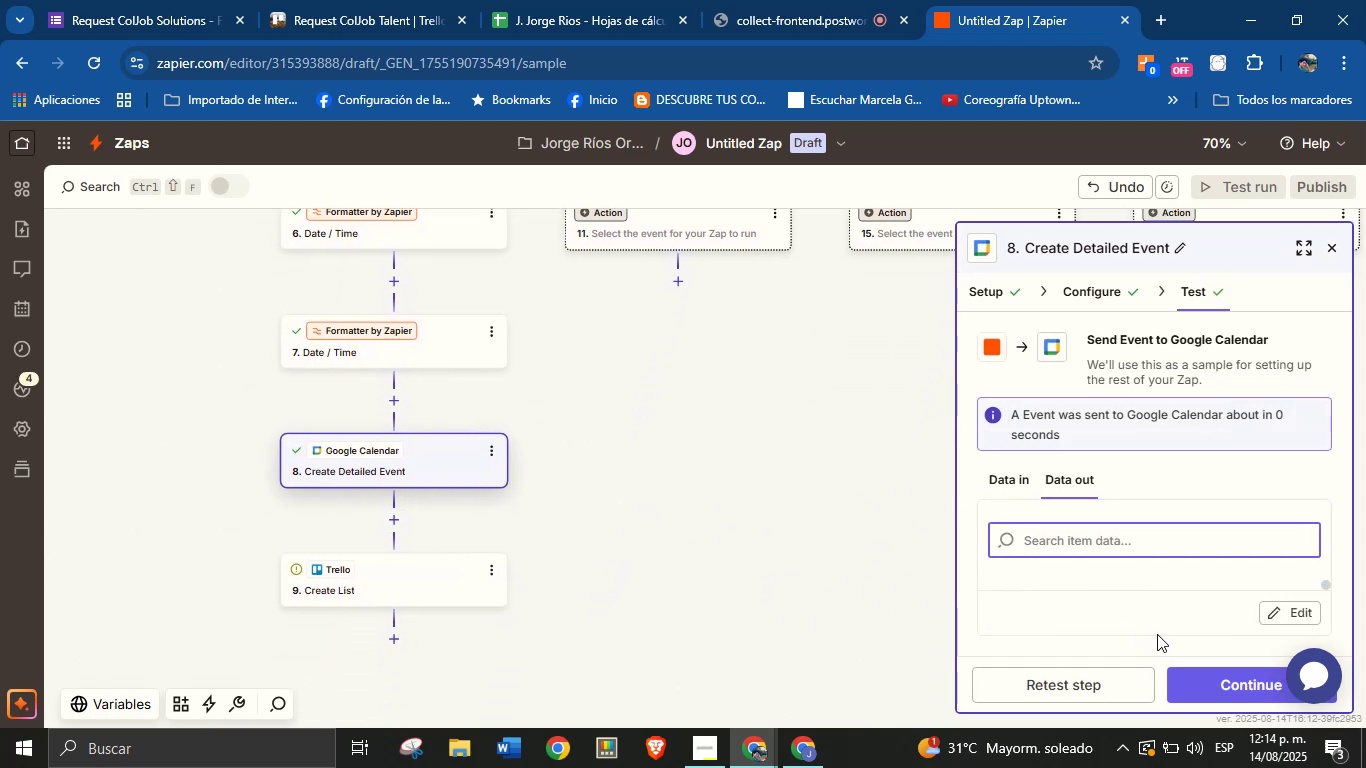 
left_click([1193, 683])
 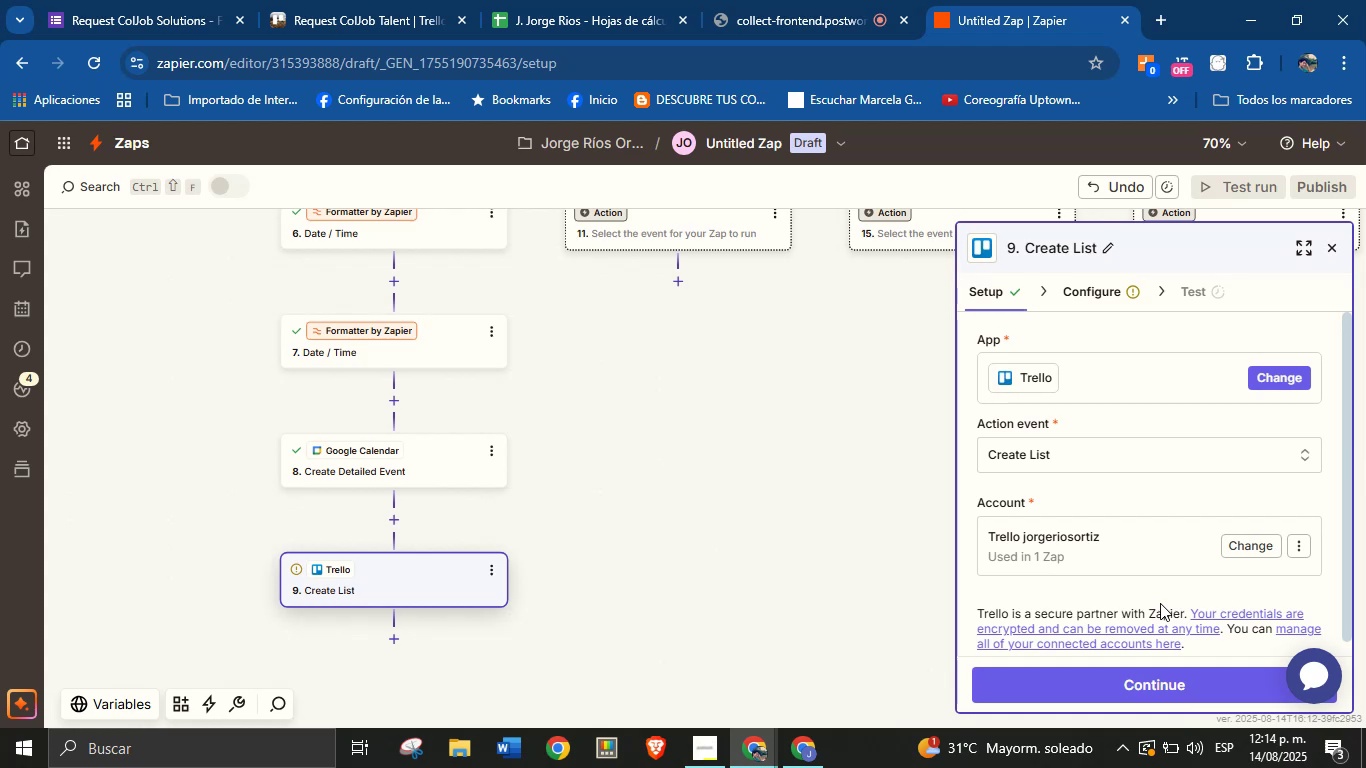 
wait(12.19)
 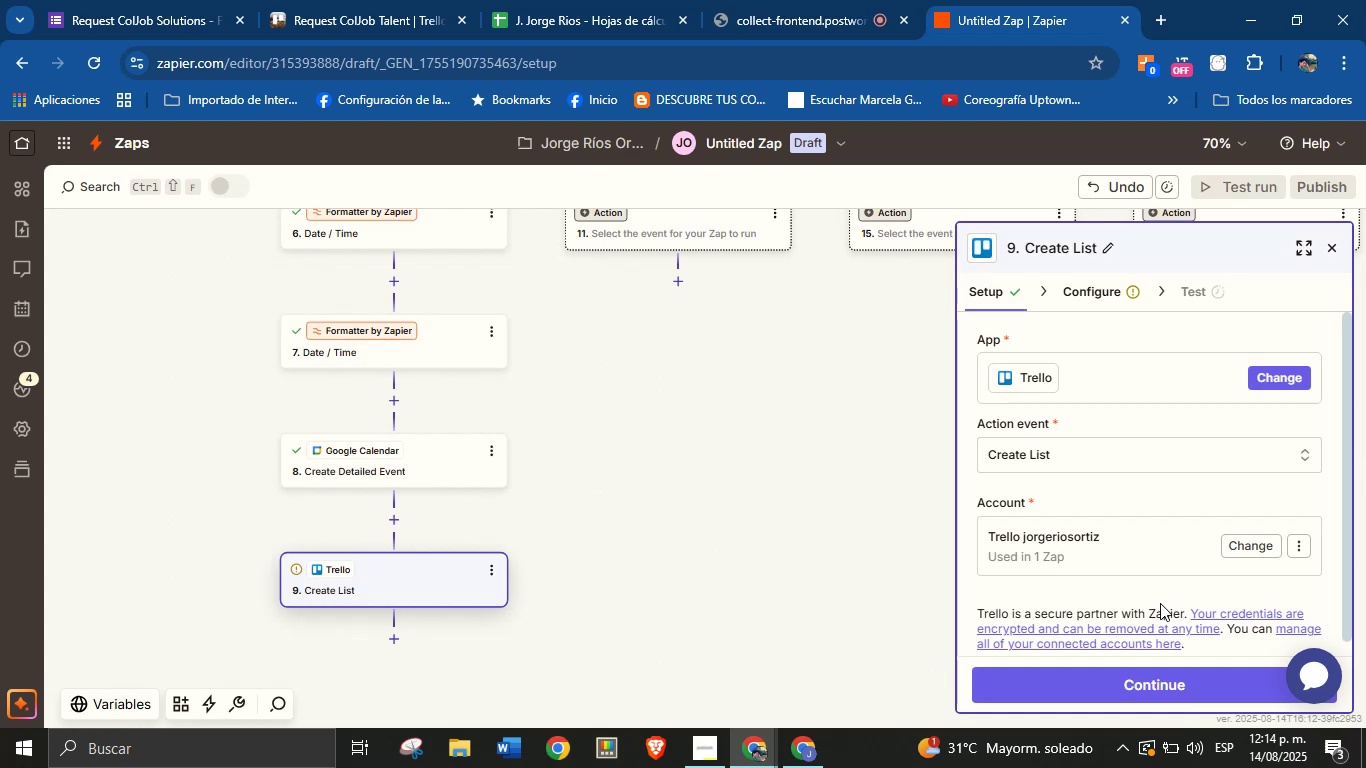 
scroll: coordinate [1107, 461], scroll_direction: down, amount: 2.0
 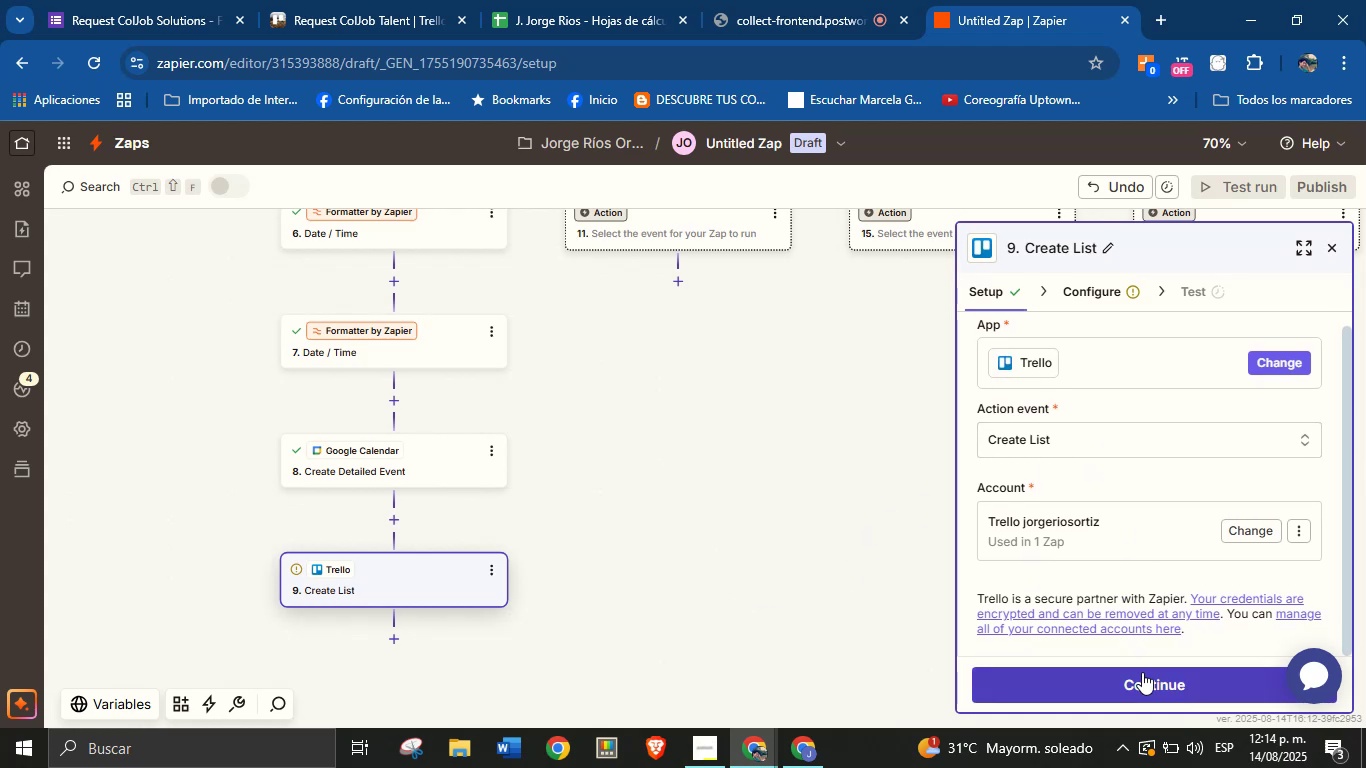 
left_click([1141, 679])
 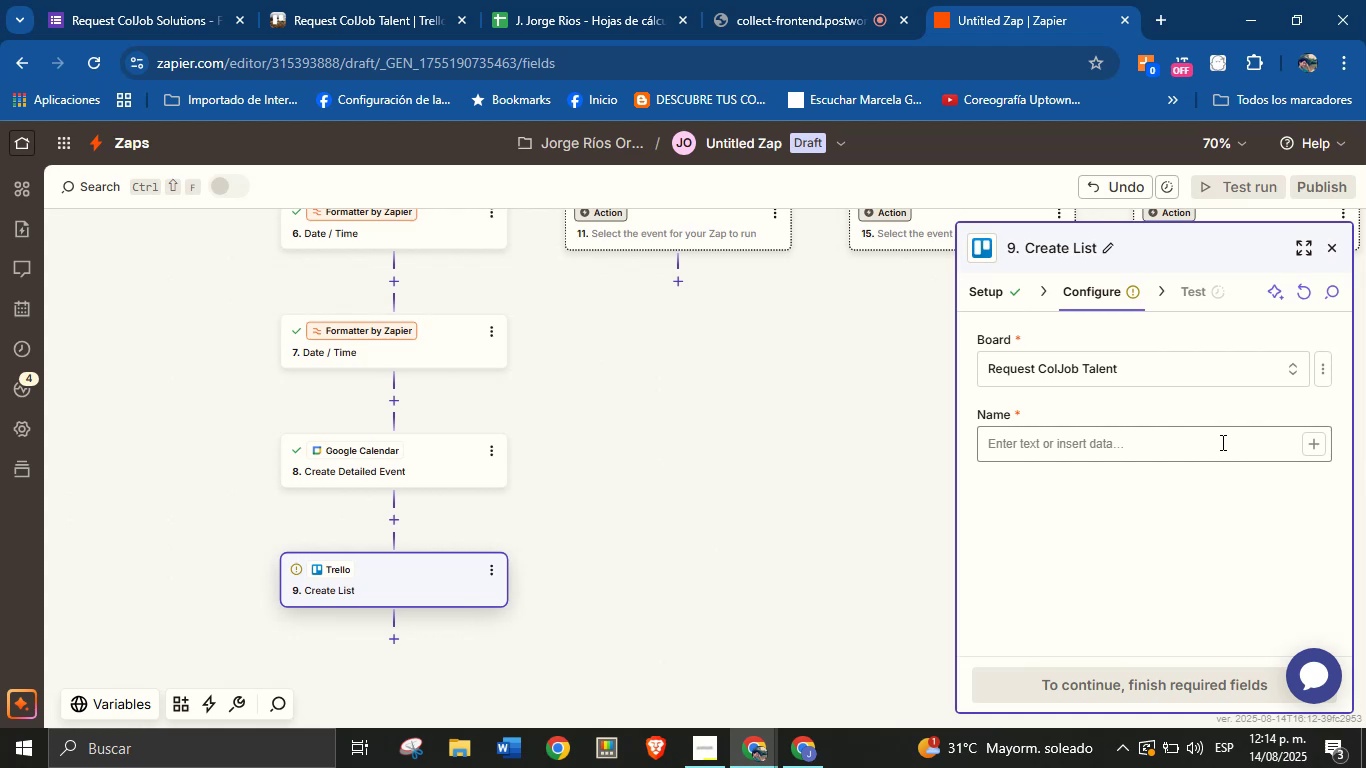 
left_click([1240, 446])
 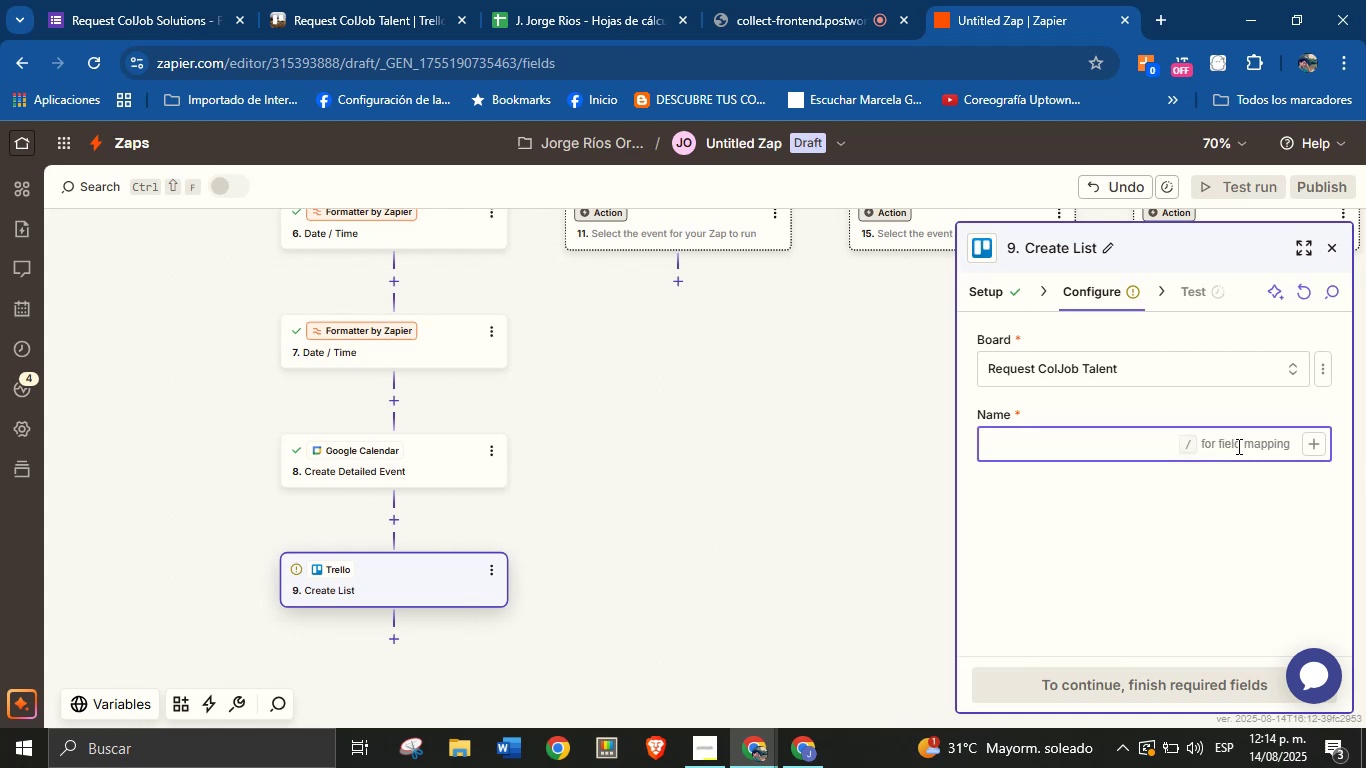 
wait(5.51)
 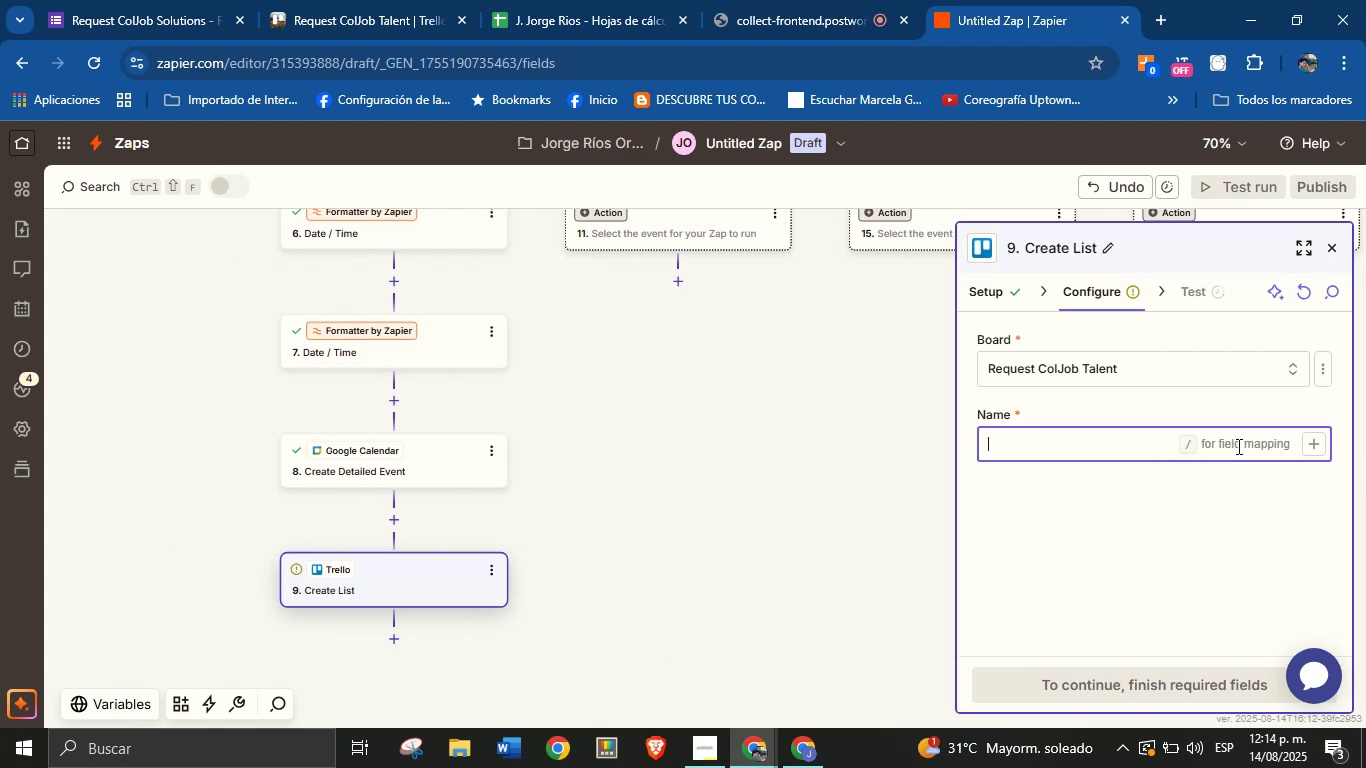 
left_click([270, 0])
 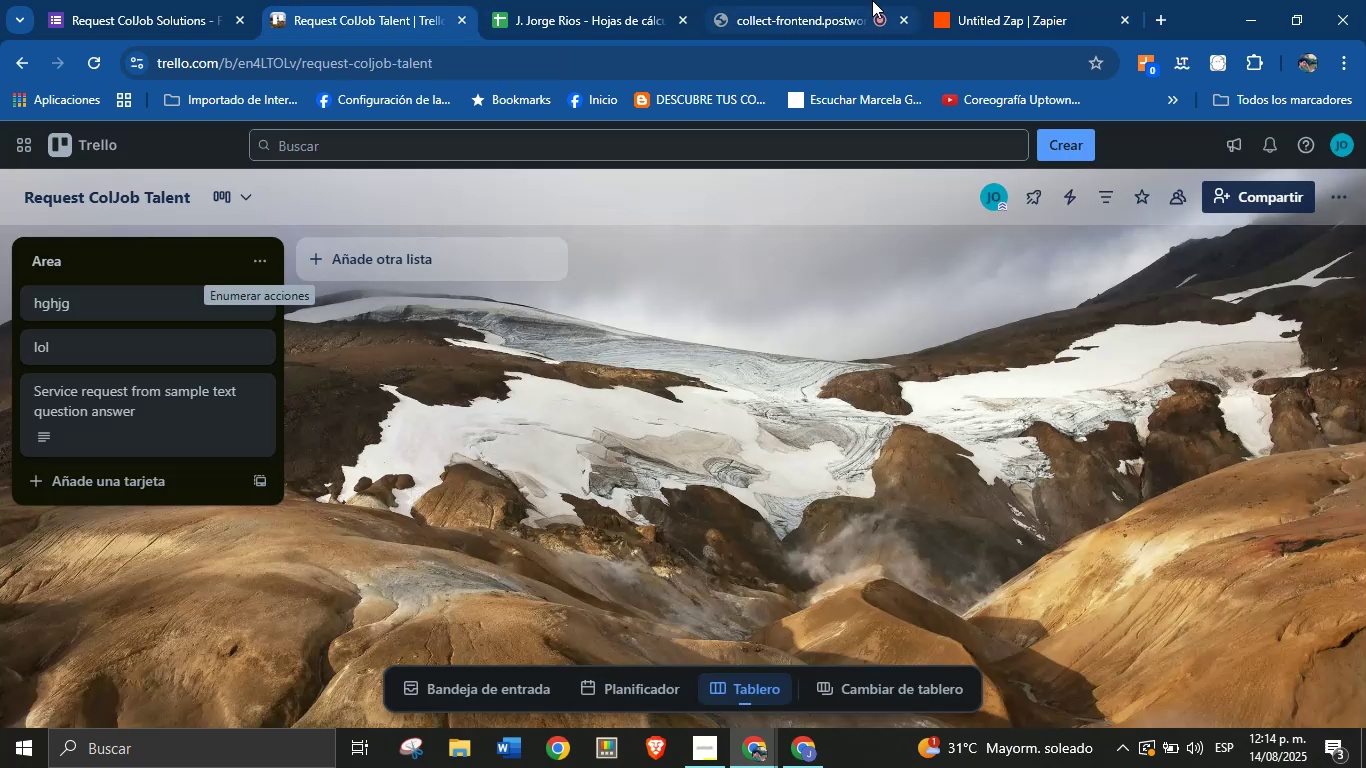 
left_click([992, 0])
 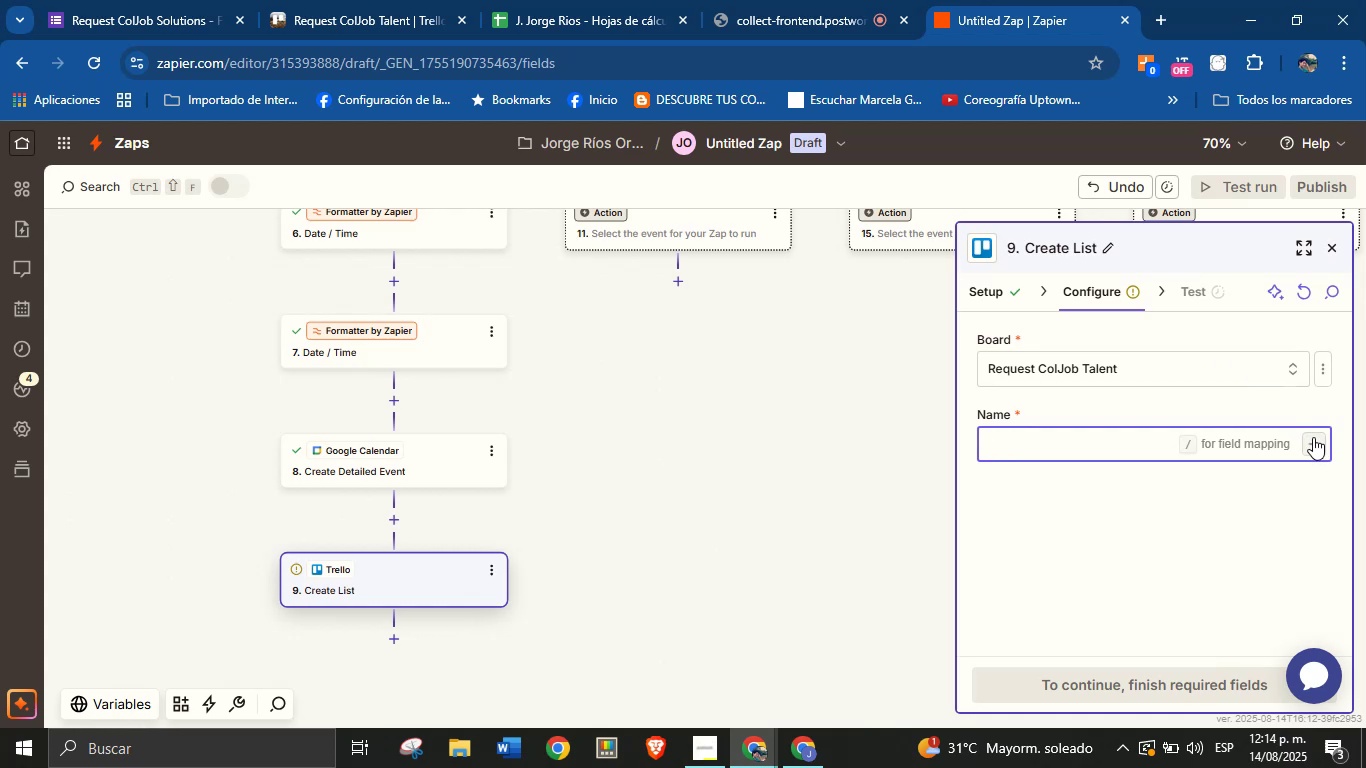 
wait(5.25)
 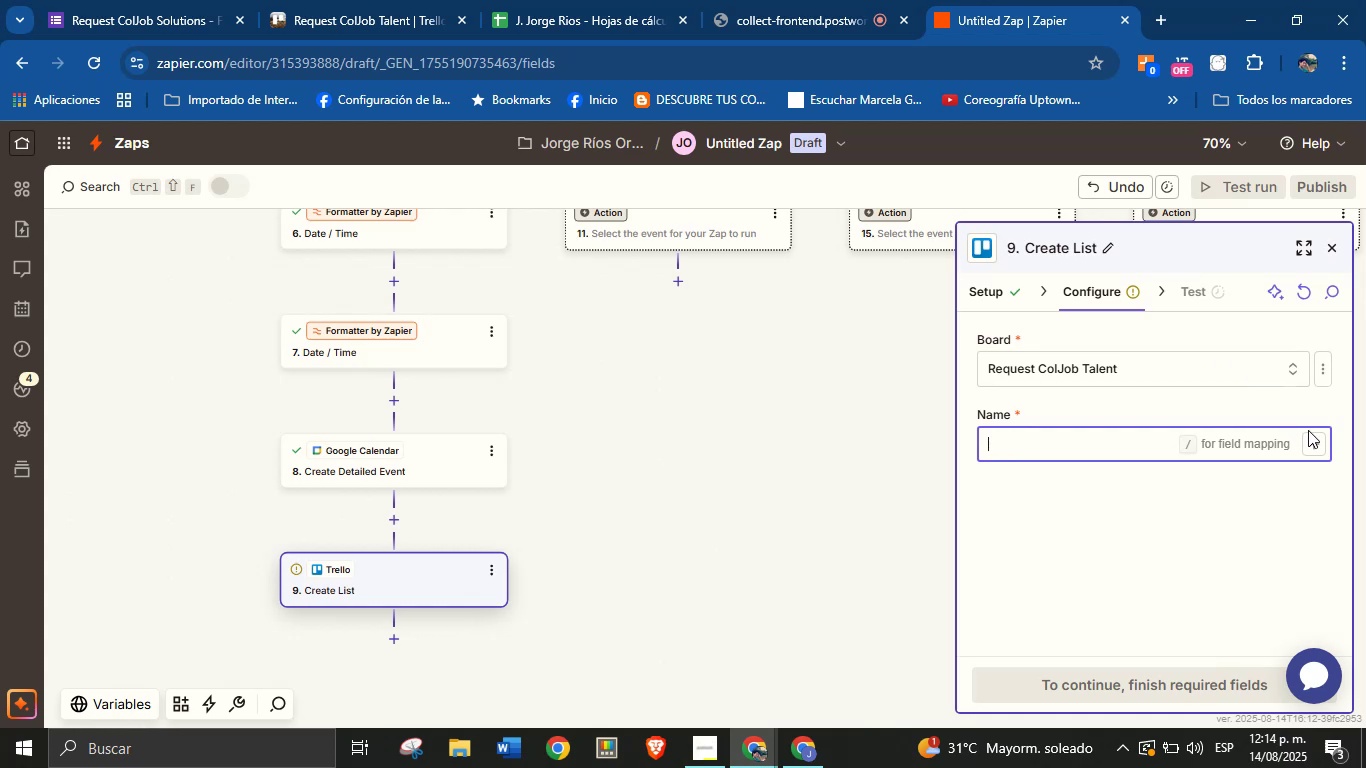 
left_click([1313, 444])
 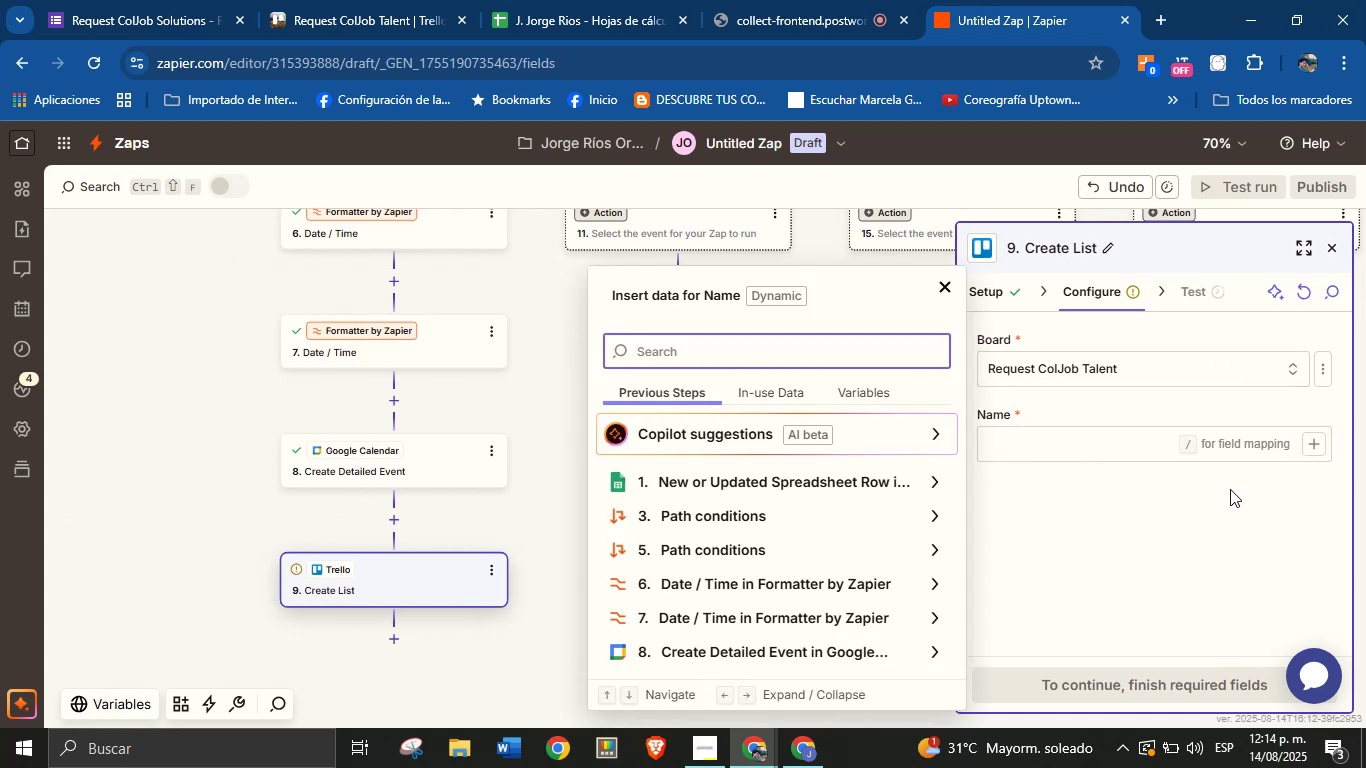 
left_click([1206, 503])
 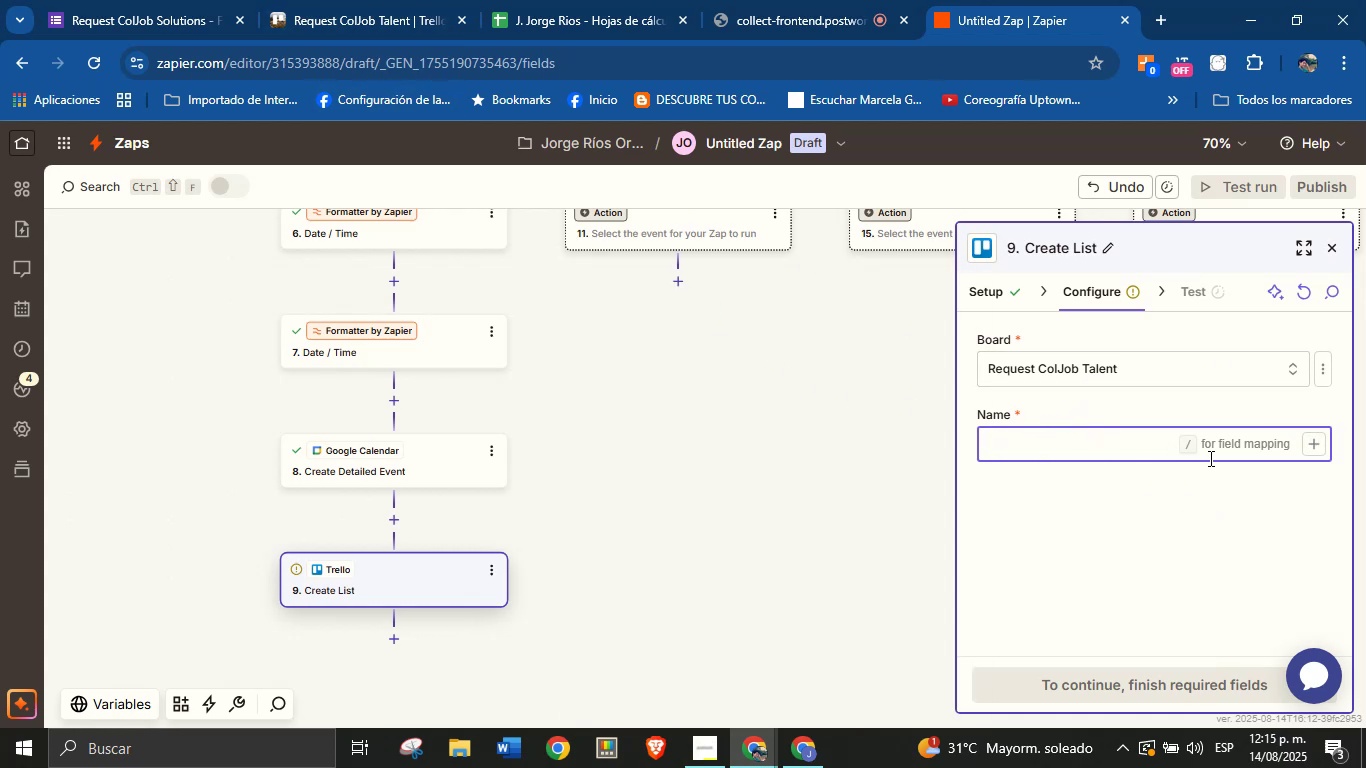 
left_click([1305, 444])
 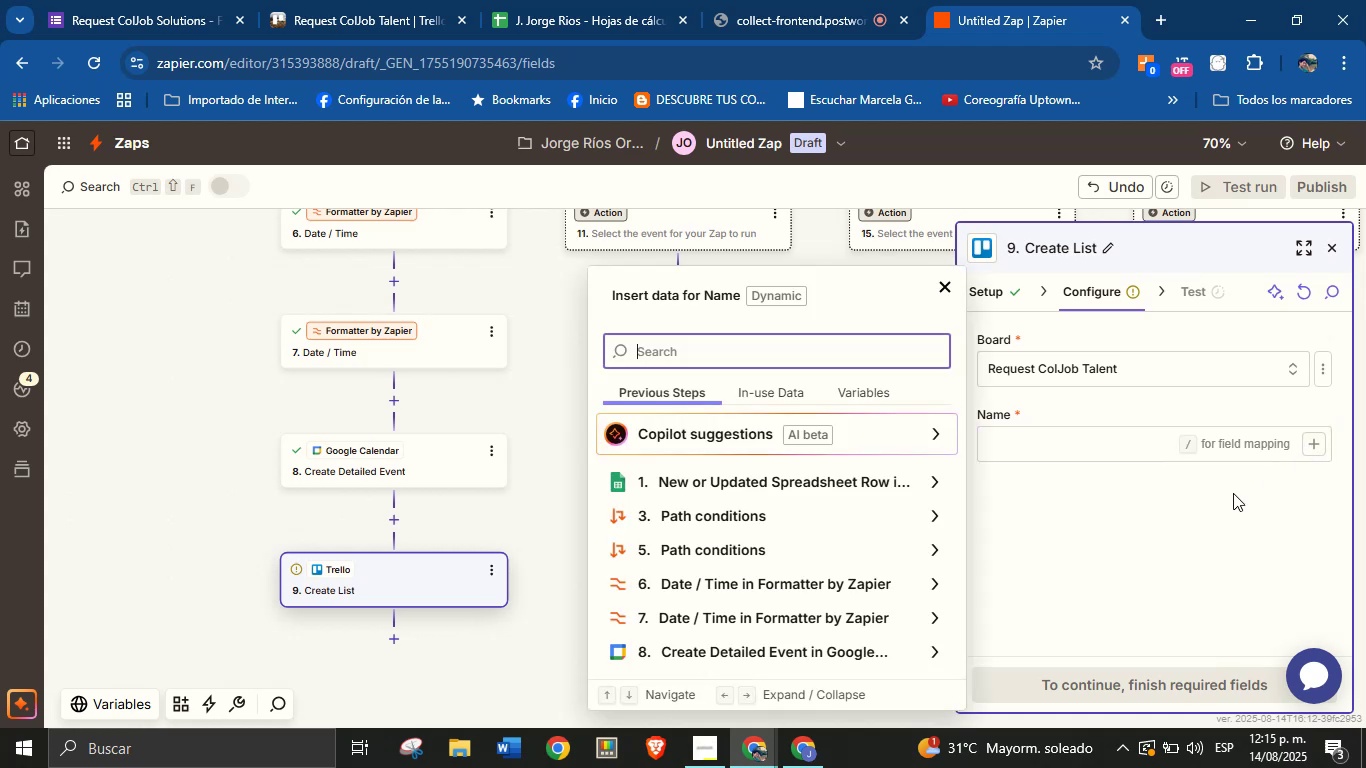 
left_click([1217, 504])
 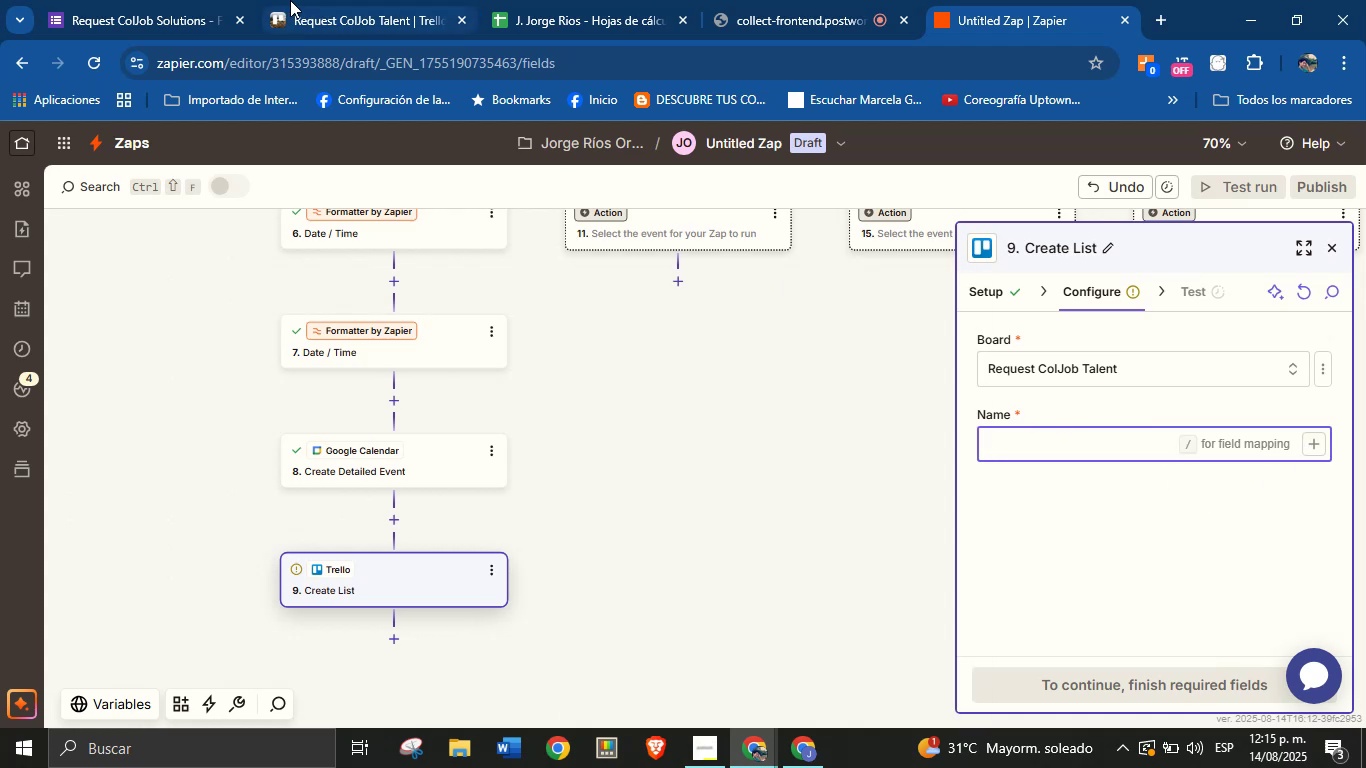 
left_click([327, 0])
 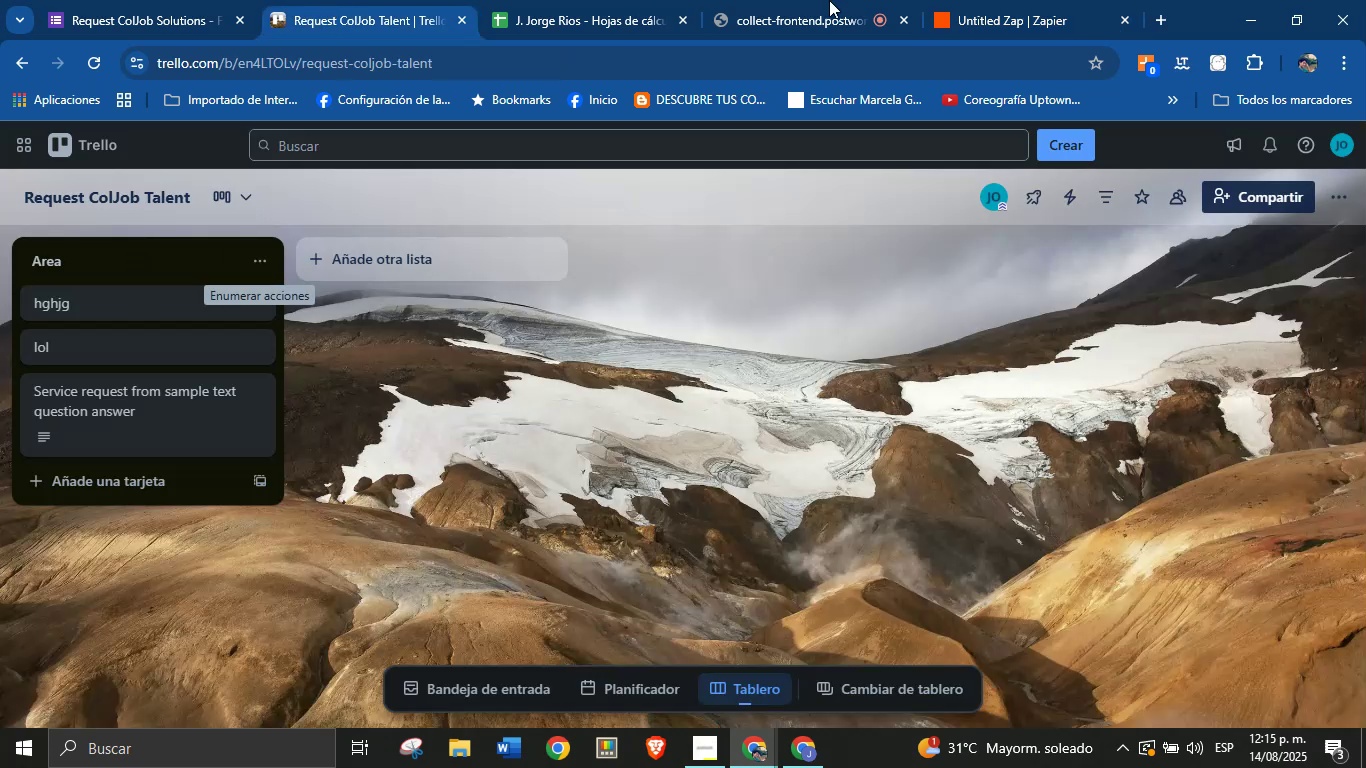 
left_click([963, 0])
 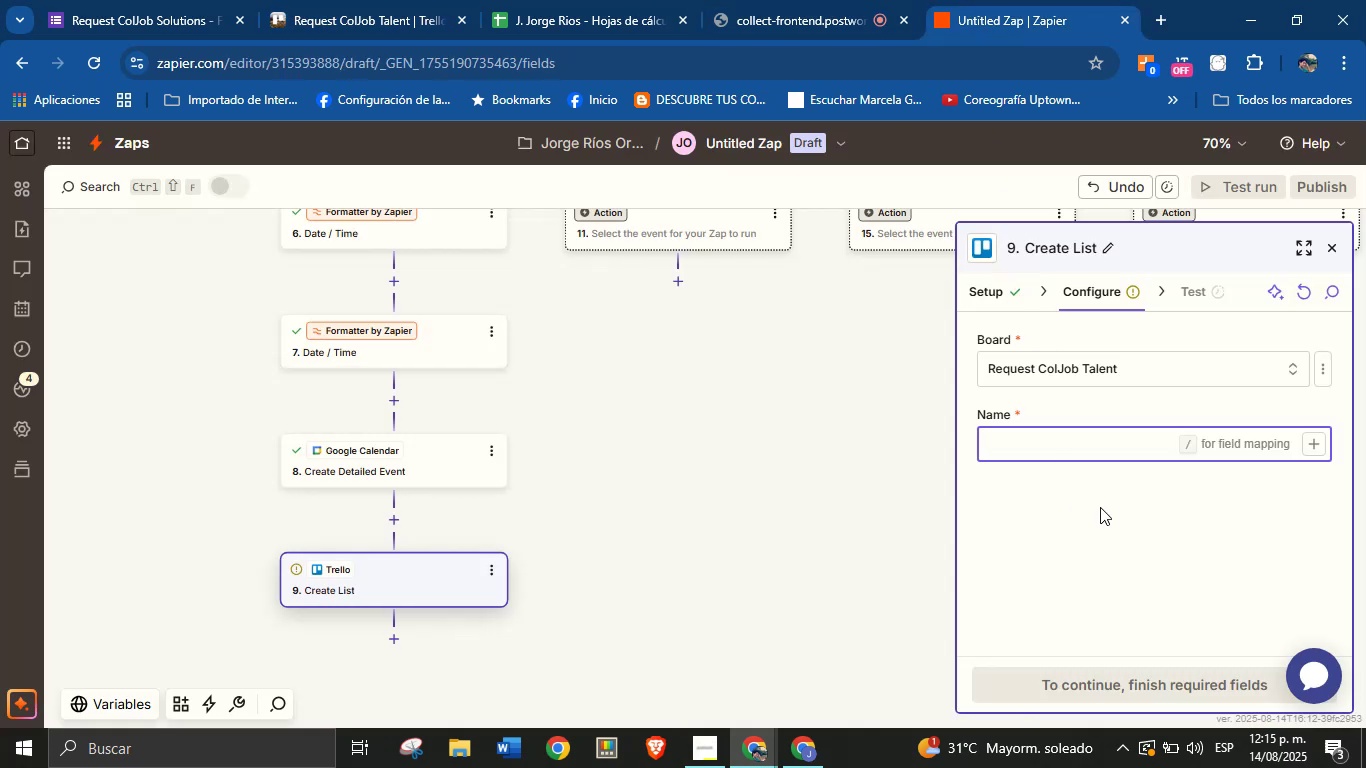 
left_click([1145, 508])
 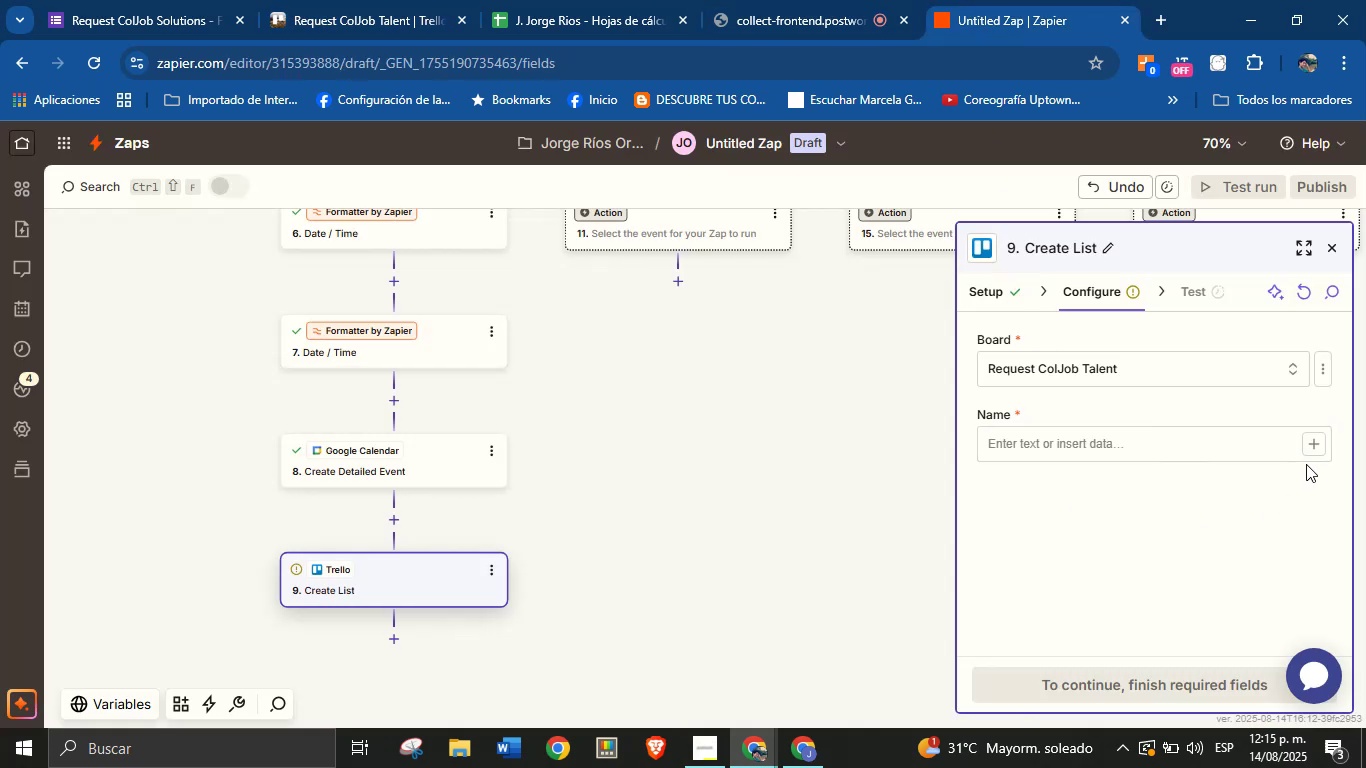 
left_click([1308, 446])
 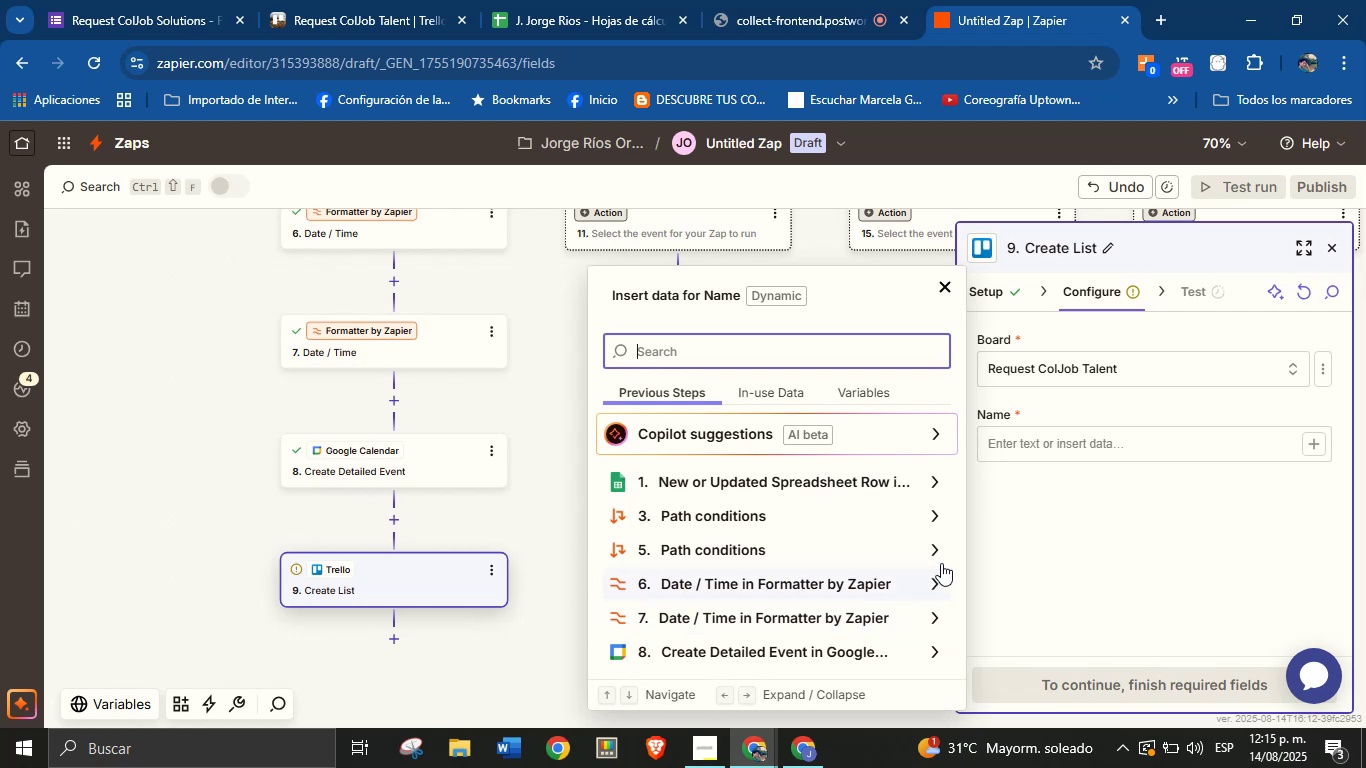 
left_click([938, 484])
 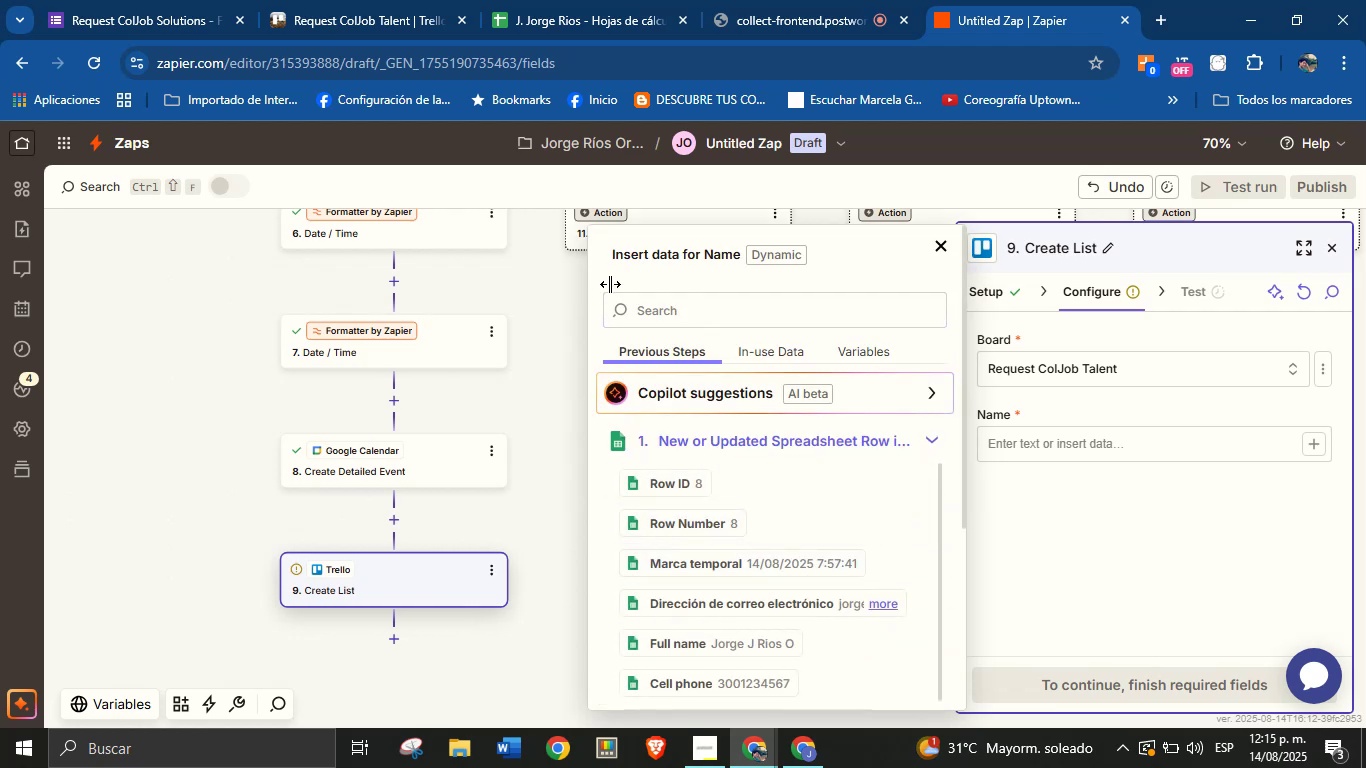 
left_click([652, 307])
 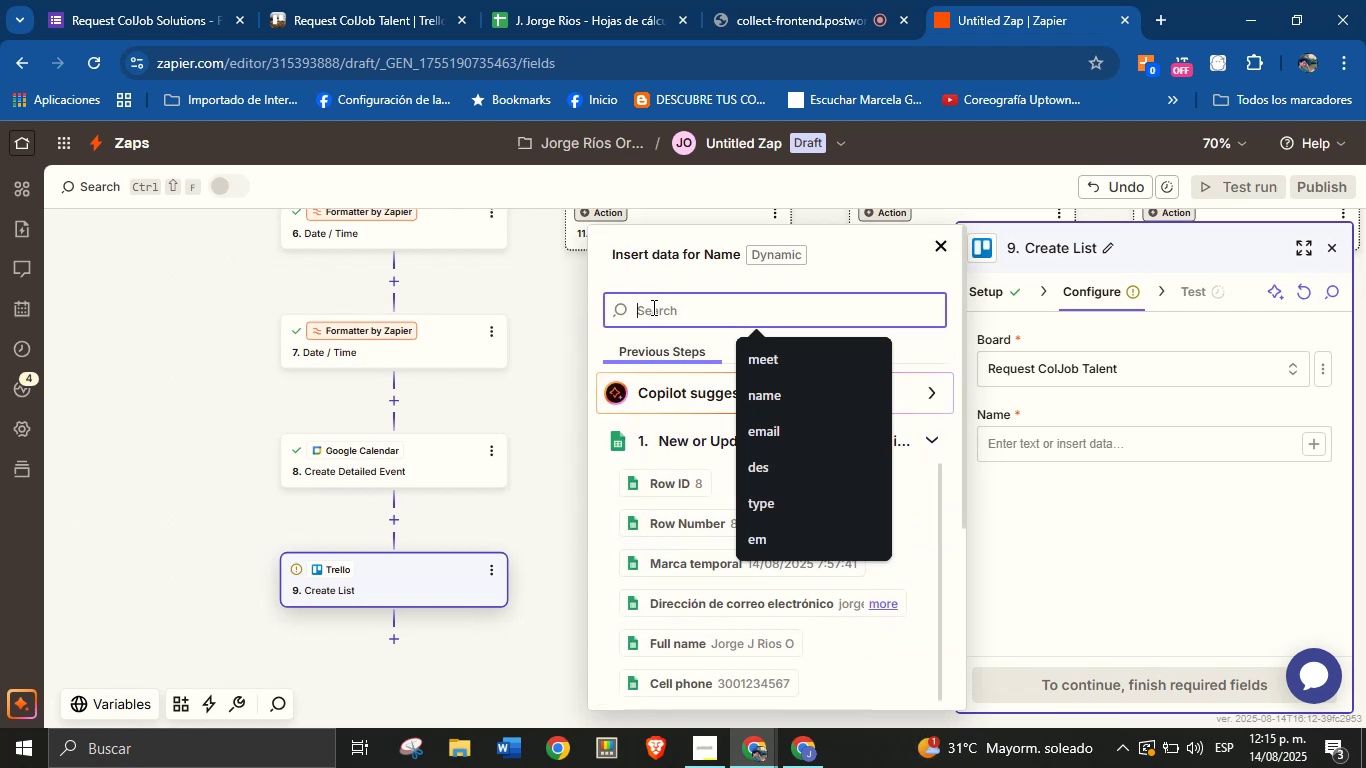 
type(are)
 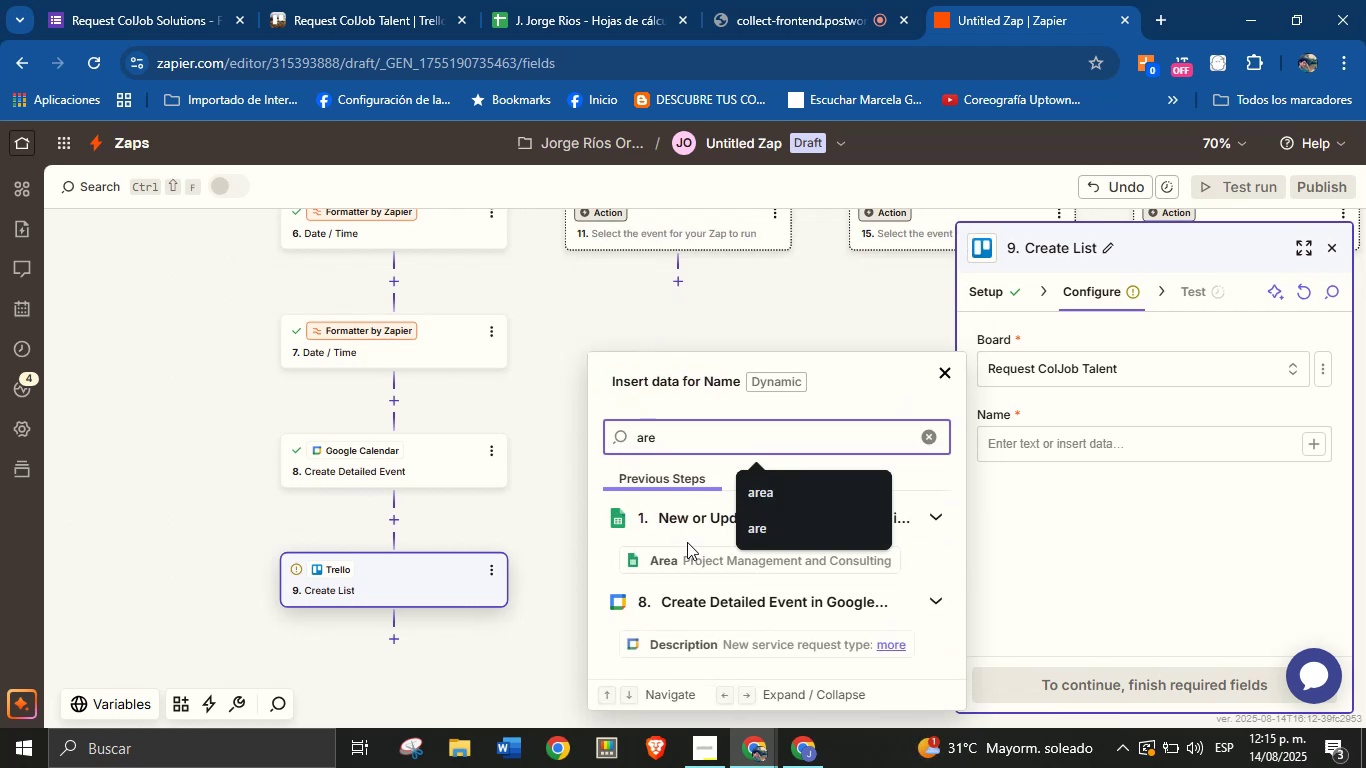 
left_click([687, 550])
 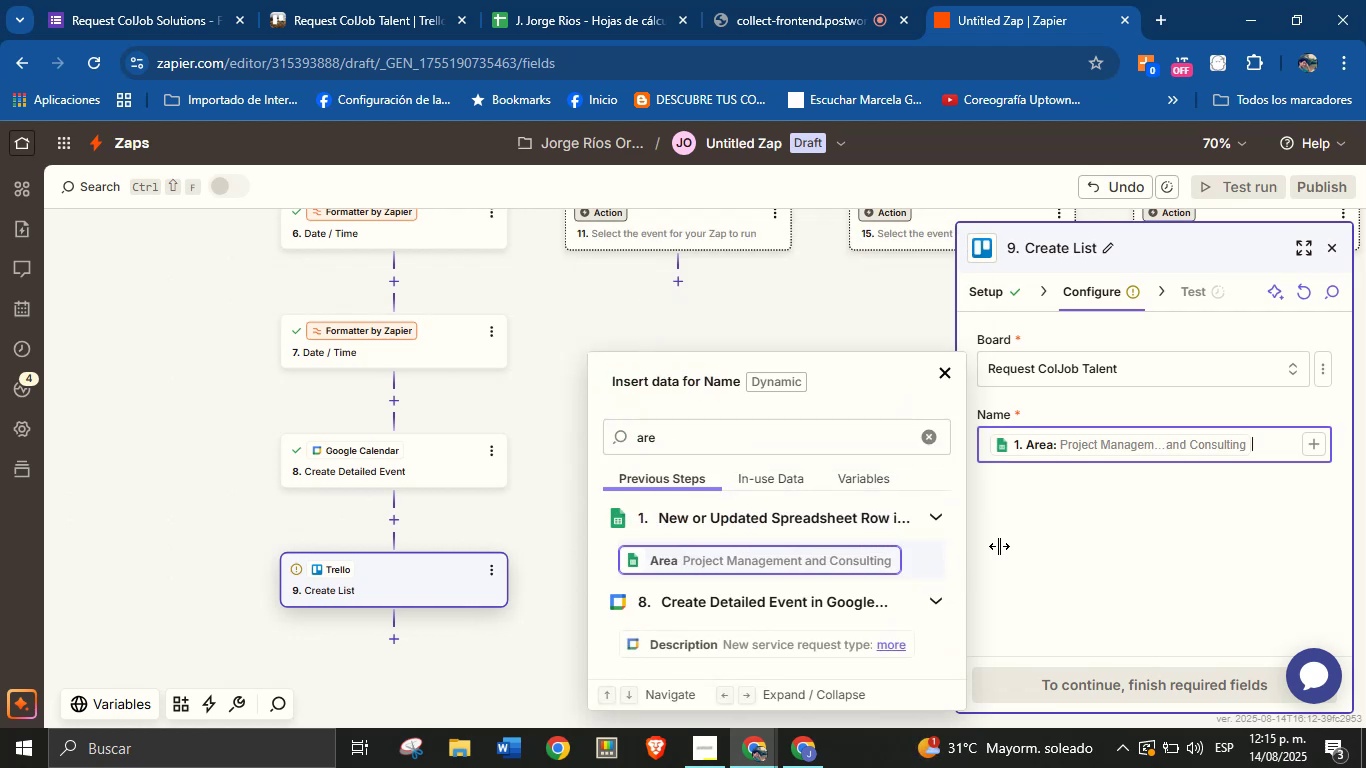 
left_click([1098, 535])
 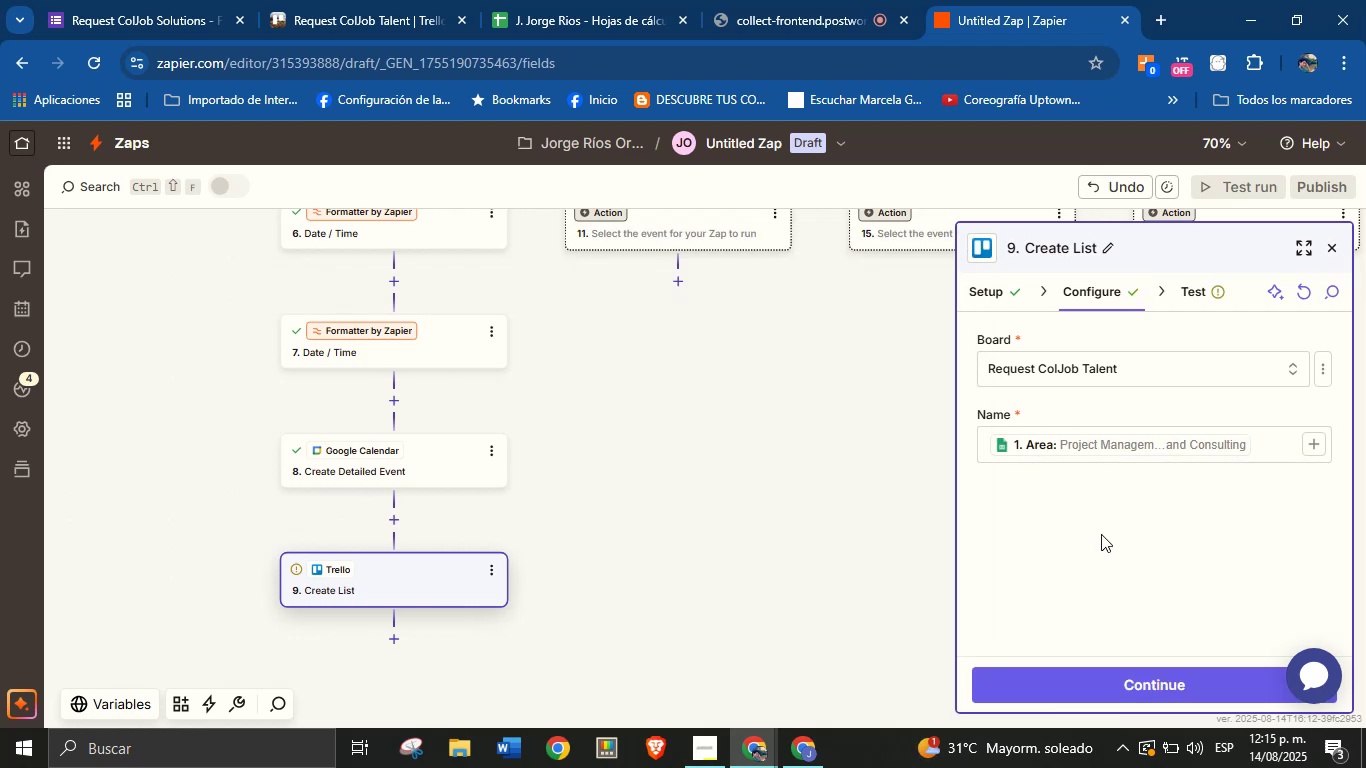 
left_click([1101, 534])
 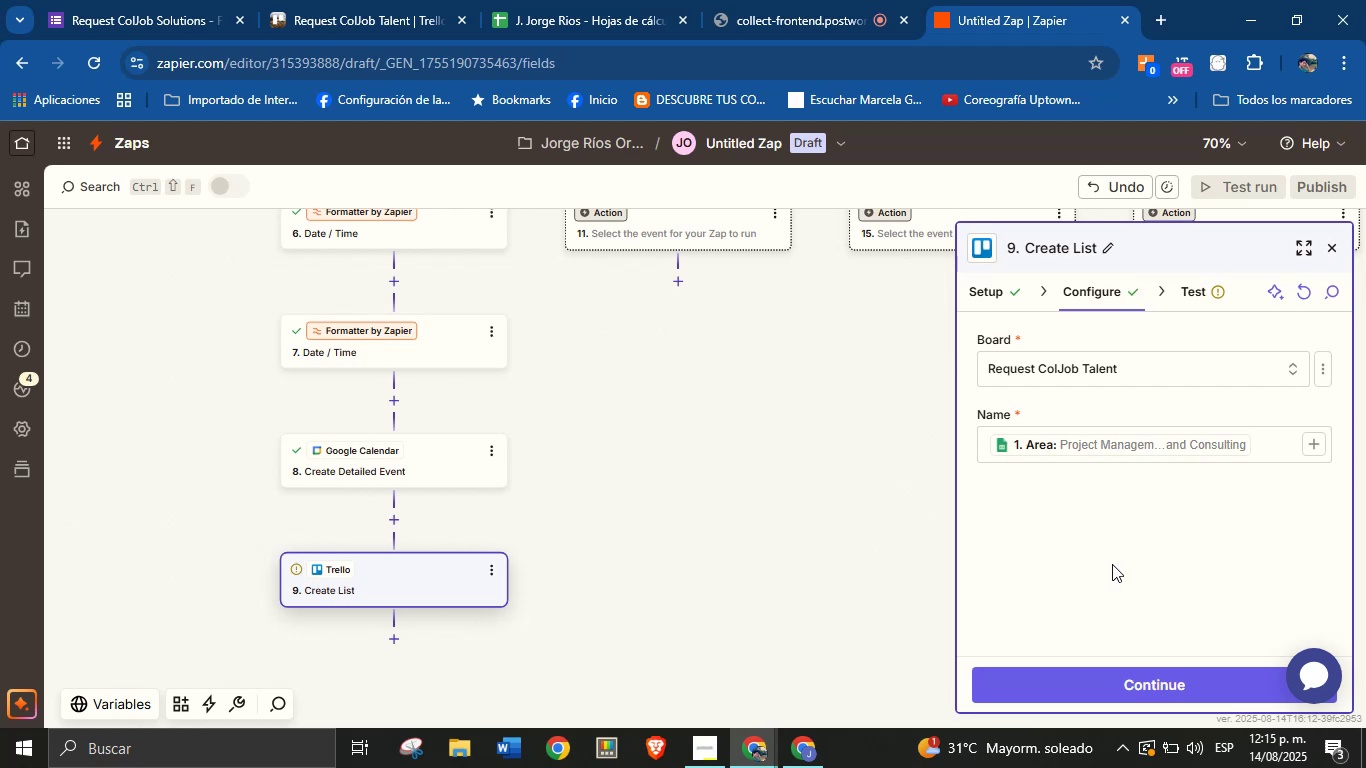 
left_click([1121, 682])
 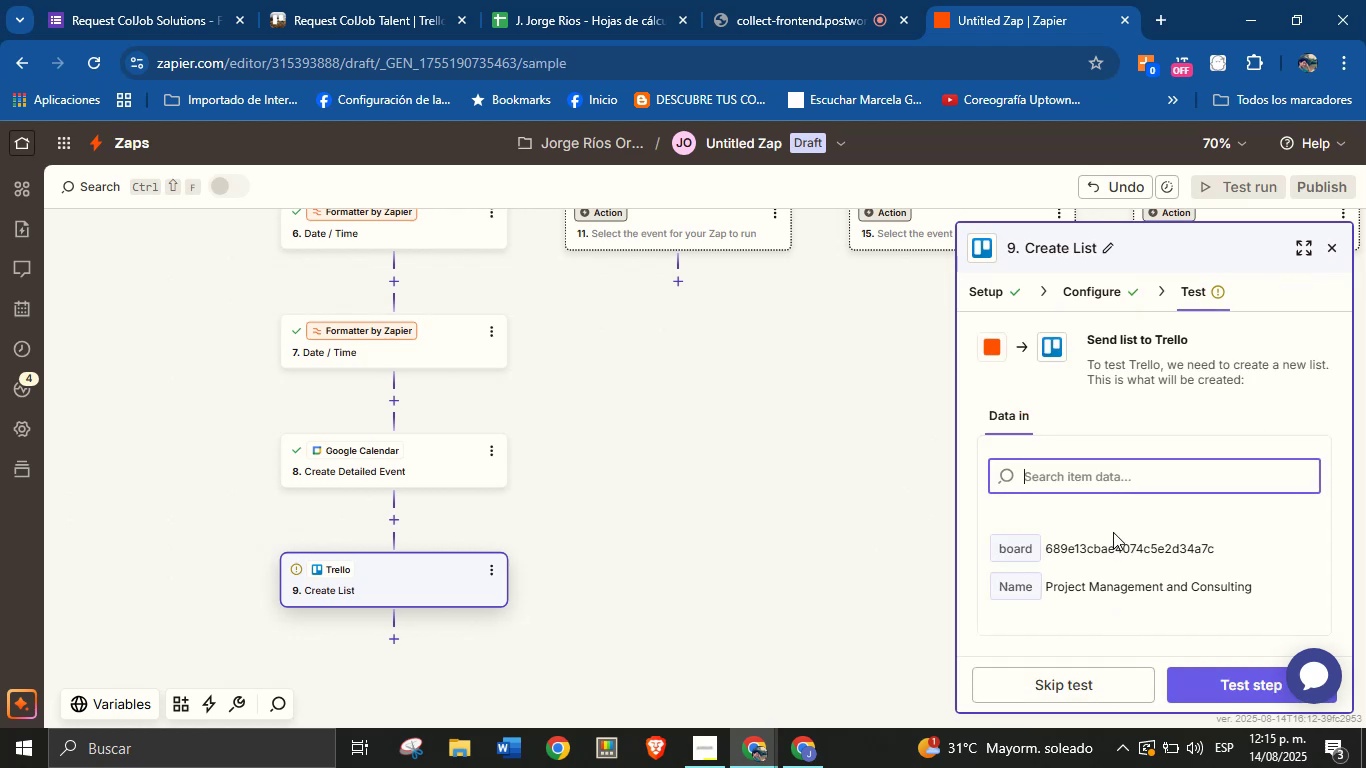 
scroll: coordinate [1133, 487], scroll_direction: down, amount: 4.0
 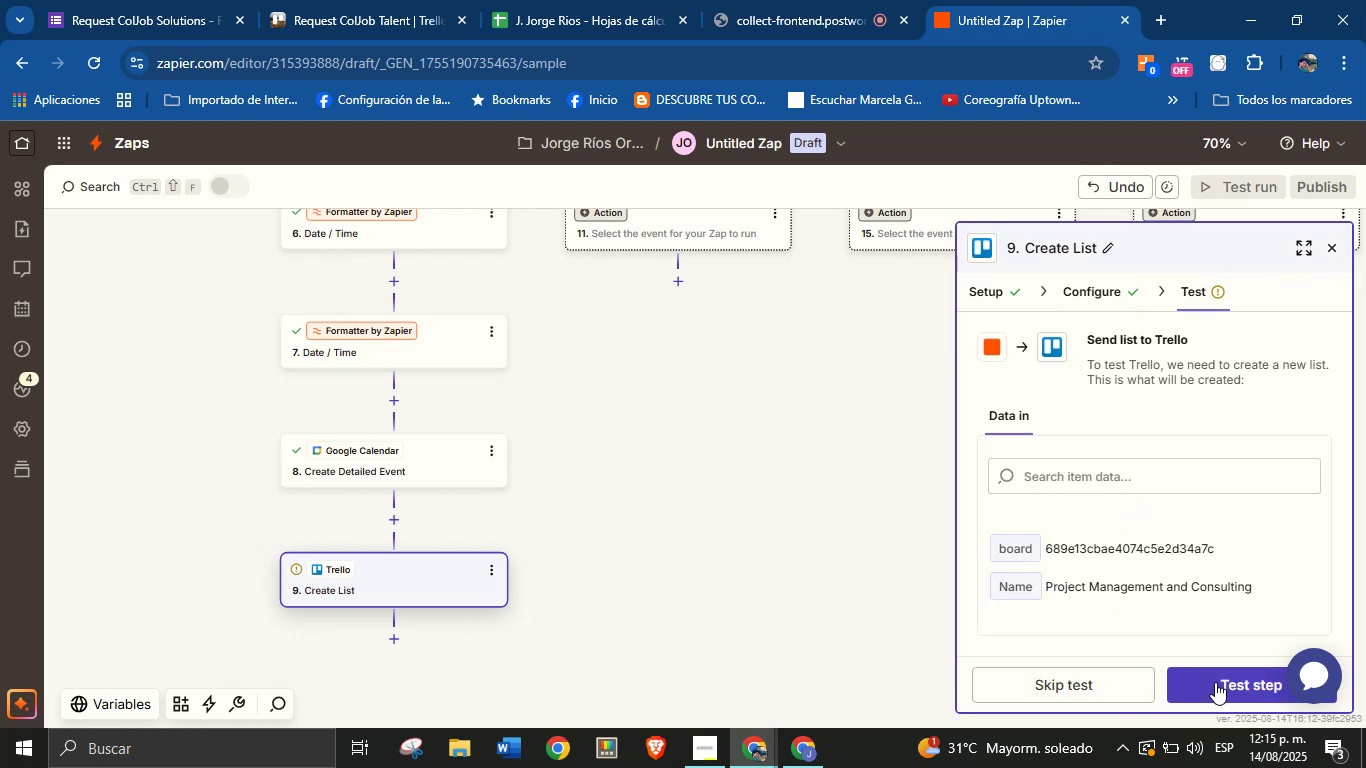 
left_click([1215, 682])
 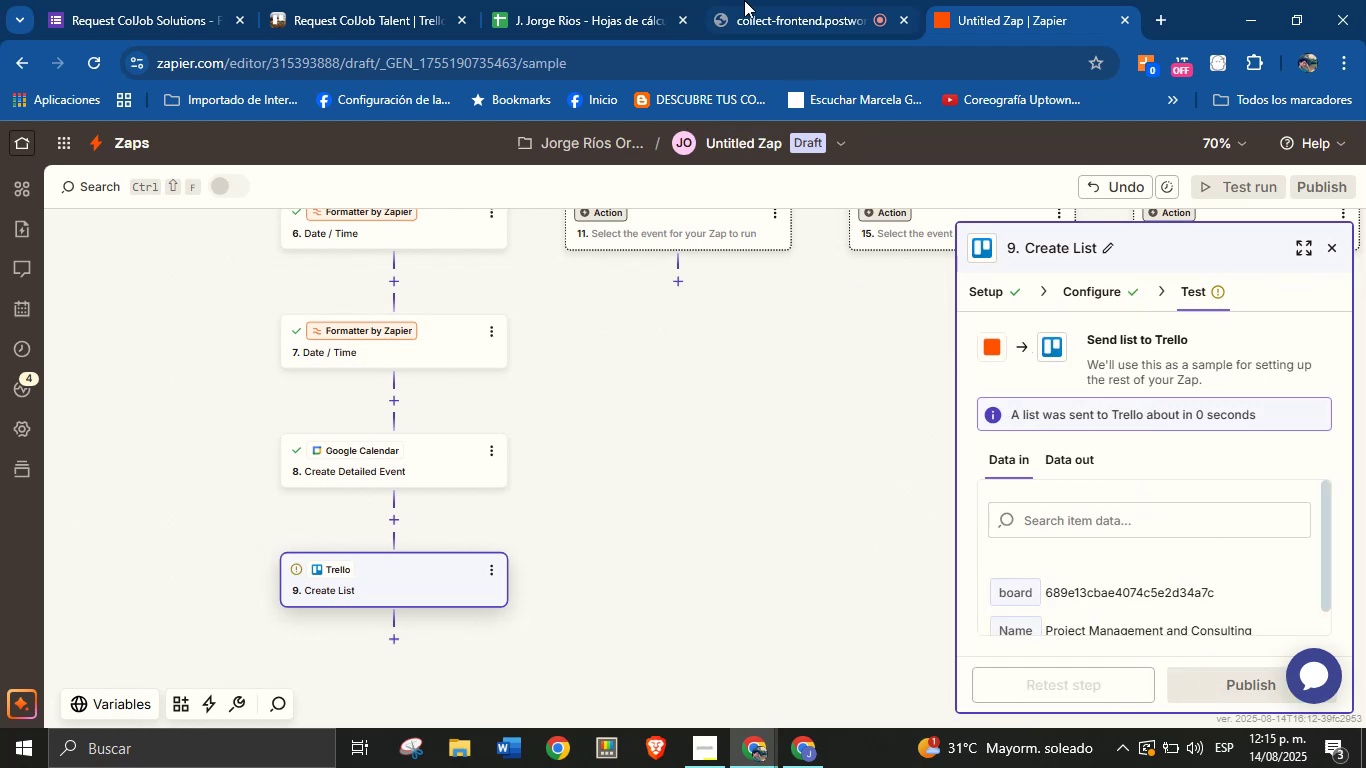 
left_click([392, 0])
 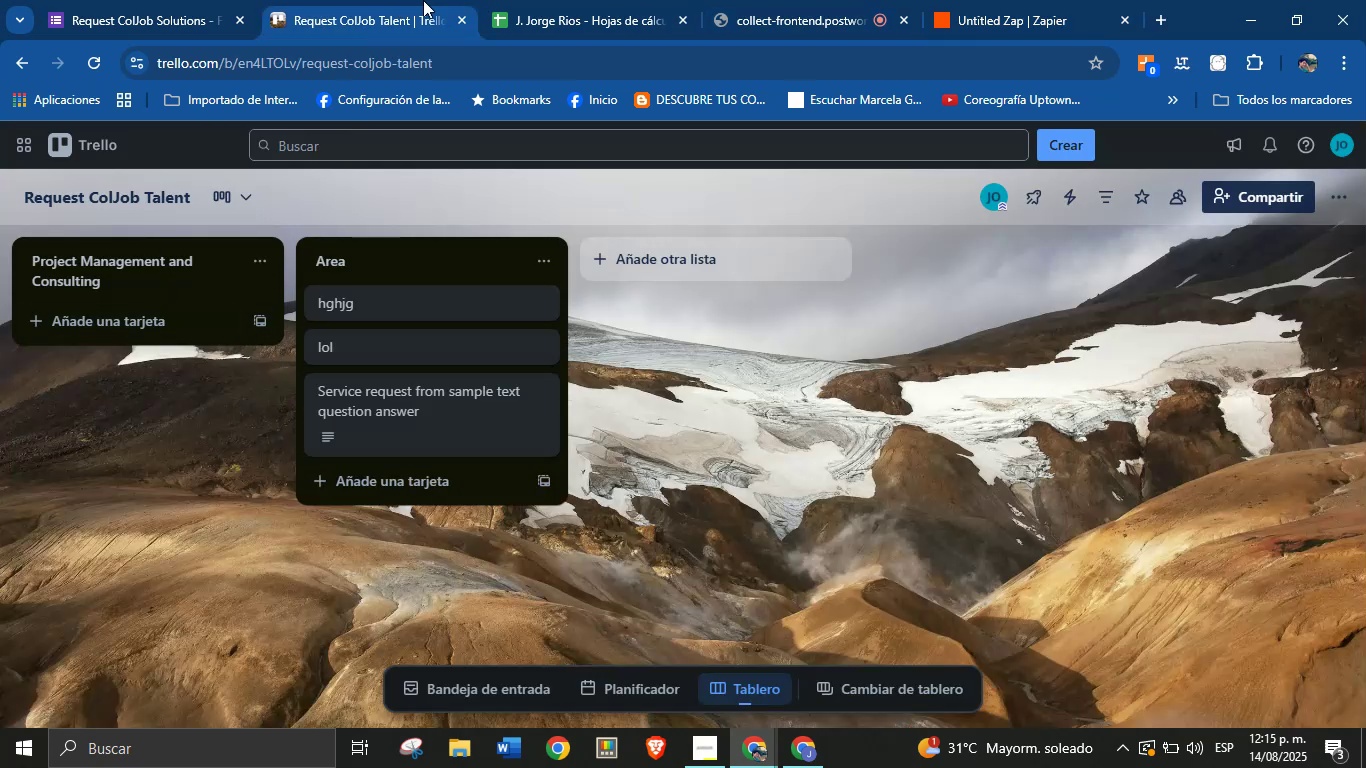 
left_click([550, 0])
 